 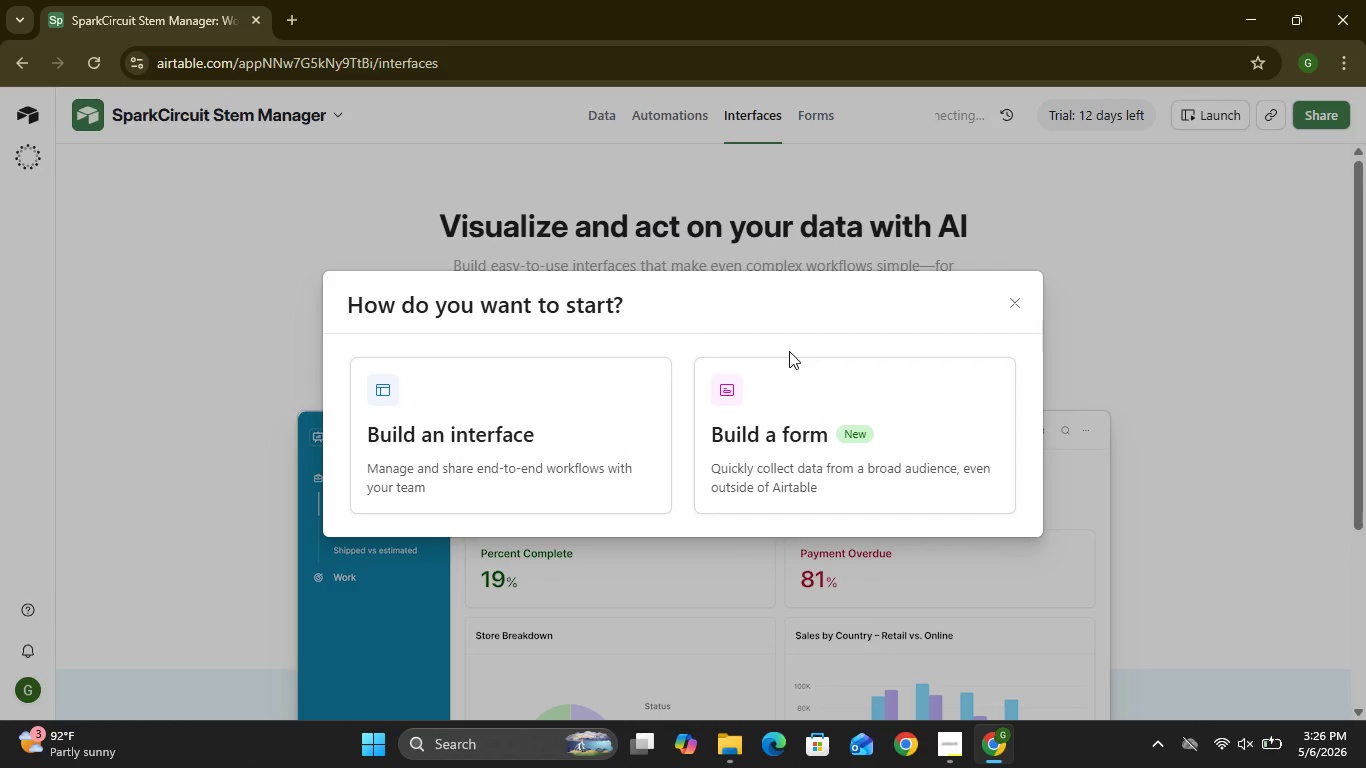 
left_click([574, 415])
 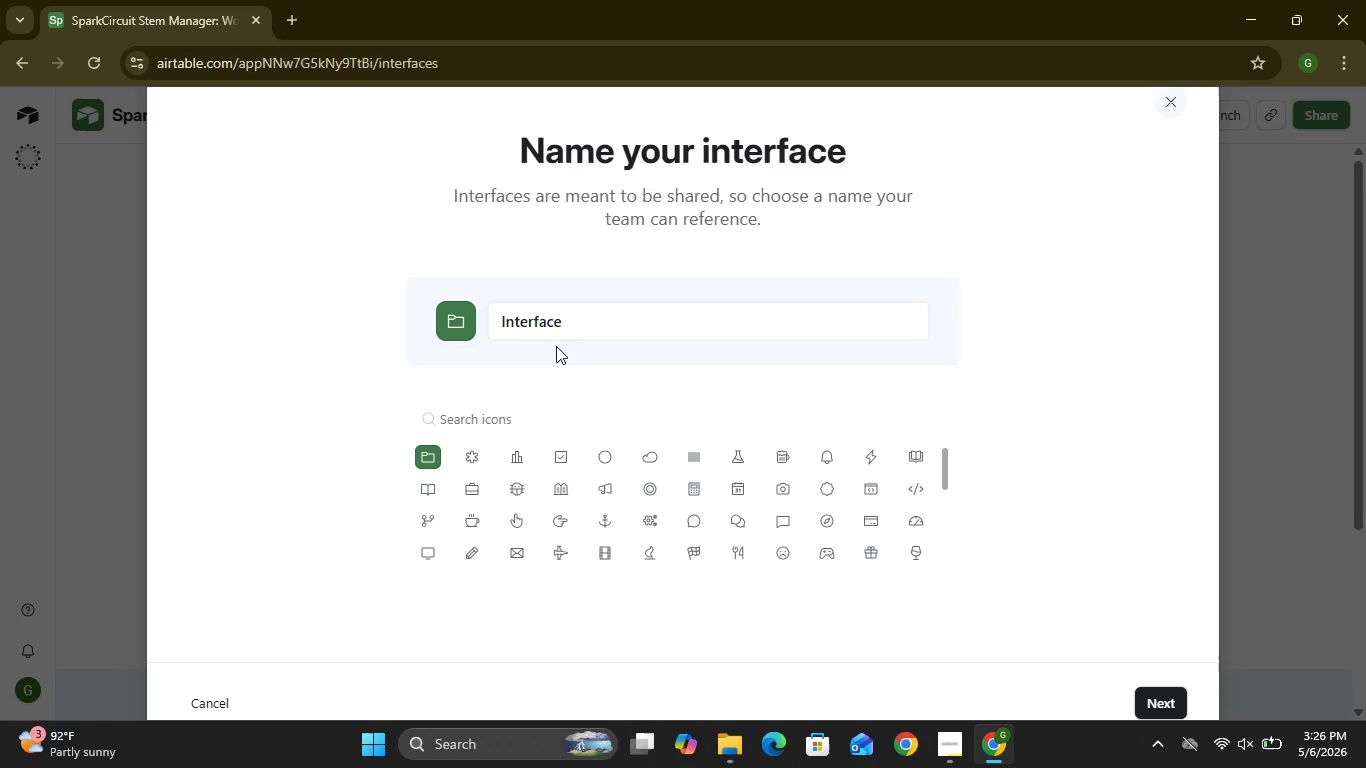 
wait(9.92)
 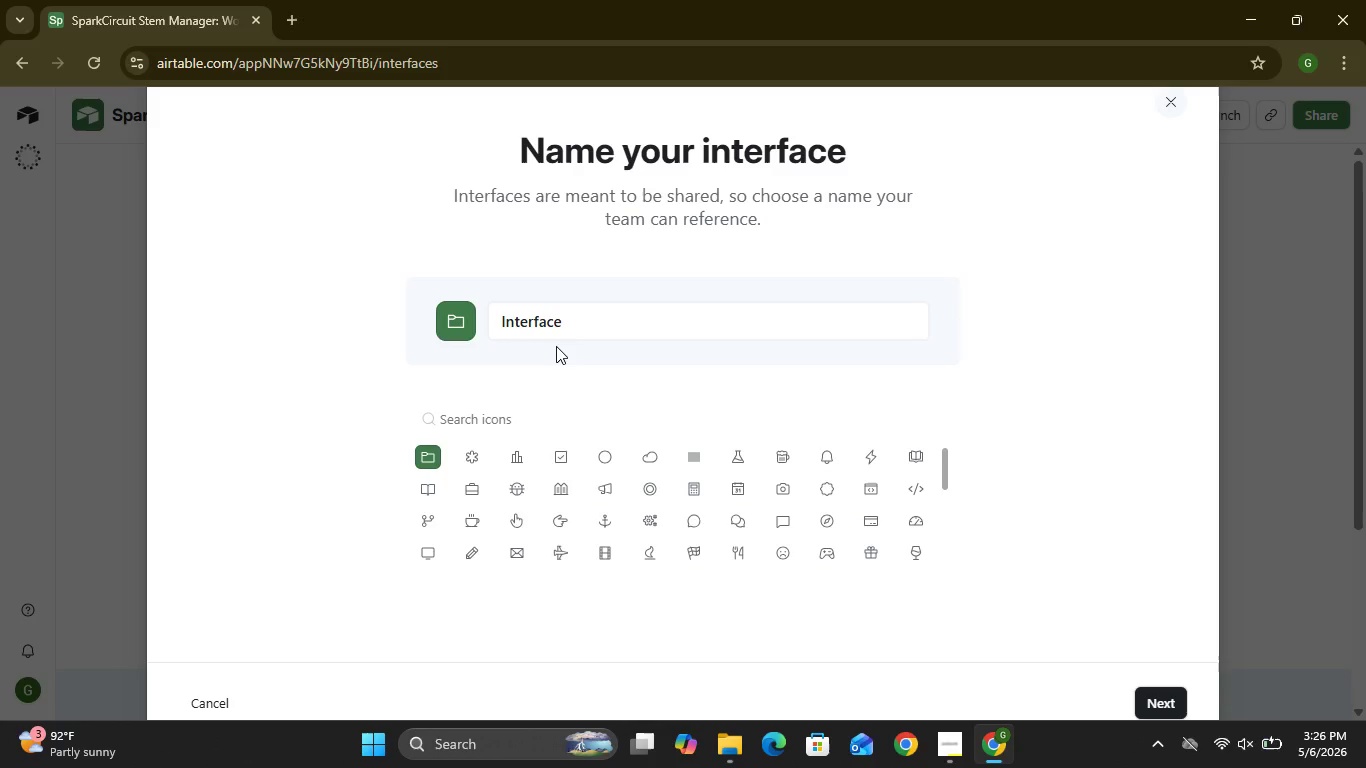 
left_click_drag(start_coordinate=[574, 316], to_coordinate=[500, 316])
 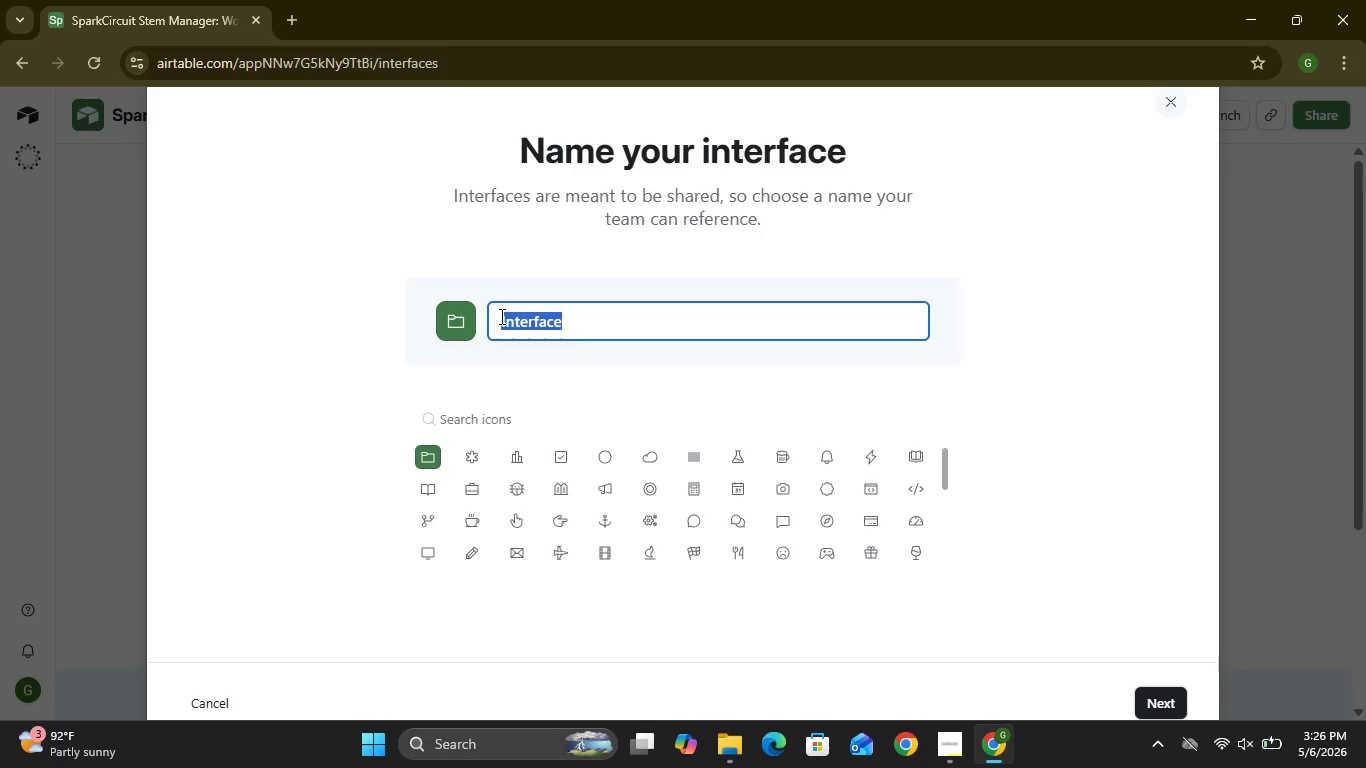 
type(Program Direx)
key(Backspace)
type(ctor )
 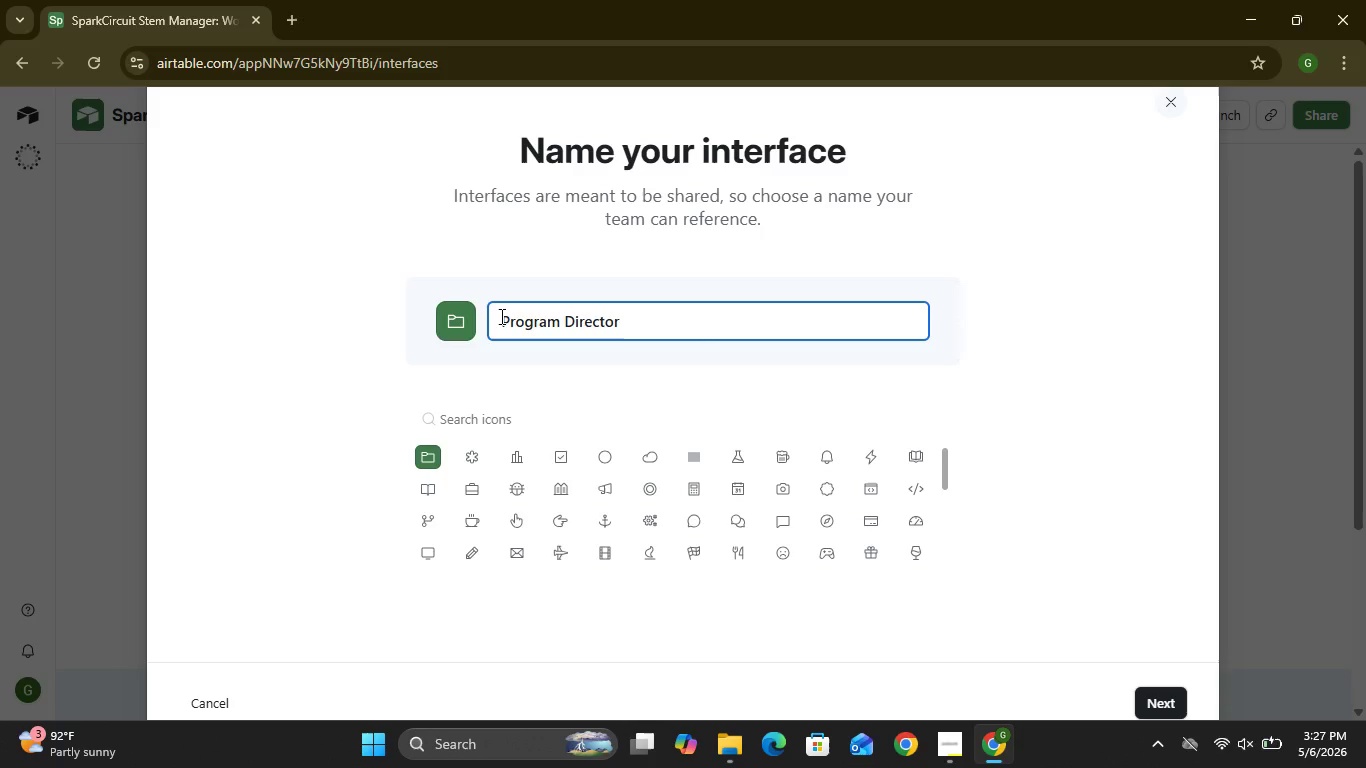 
type(Dashboard)
 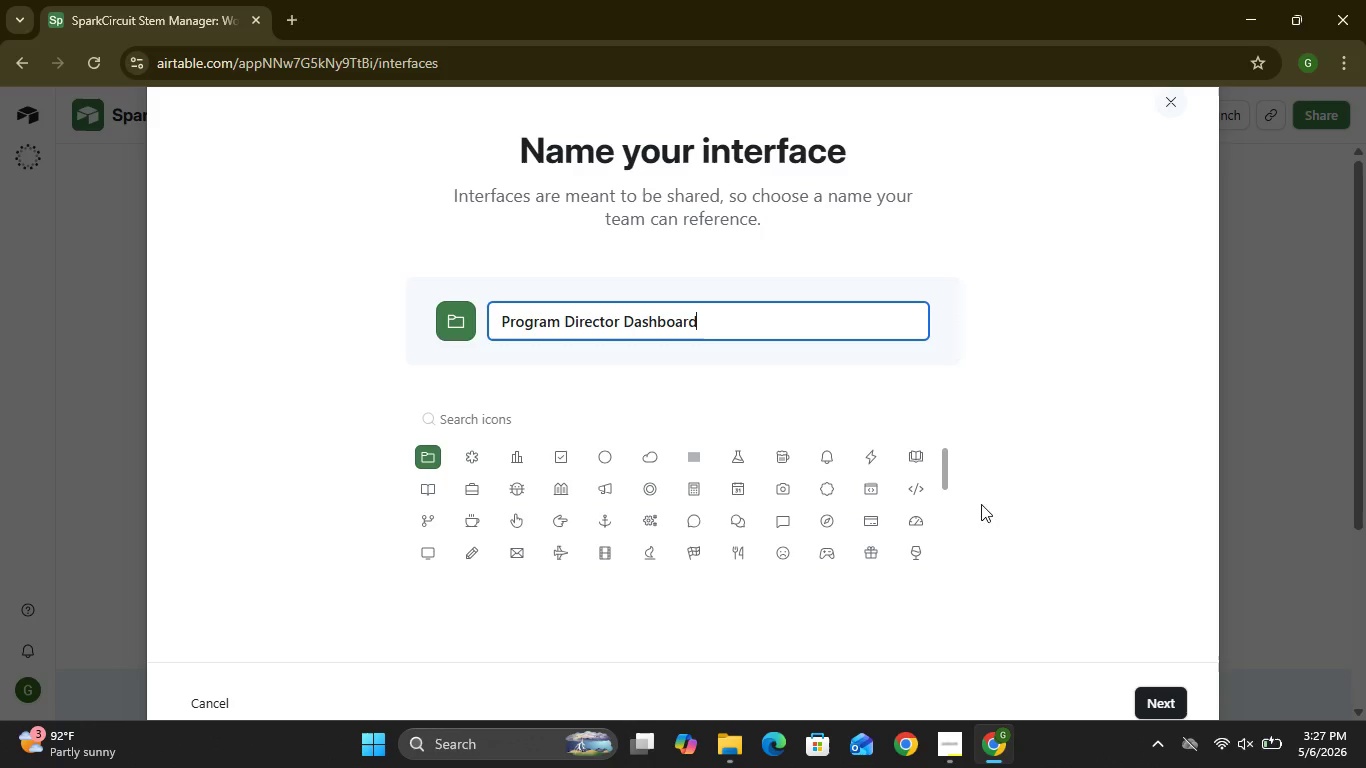 
left_click([1177, 697])
 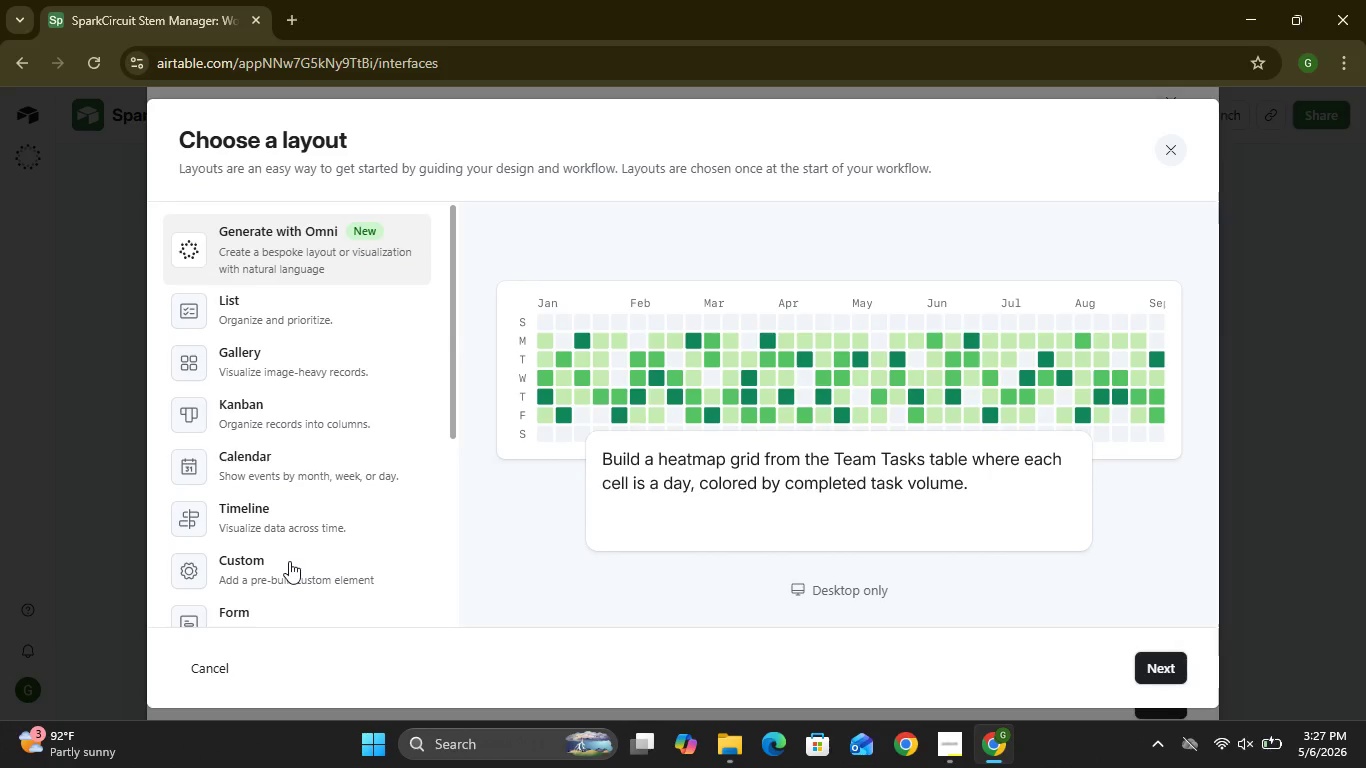 
wait(7.23)
 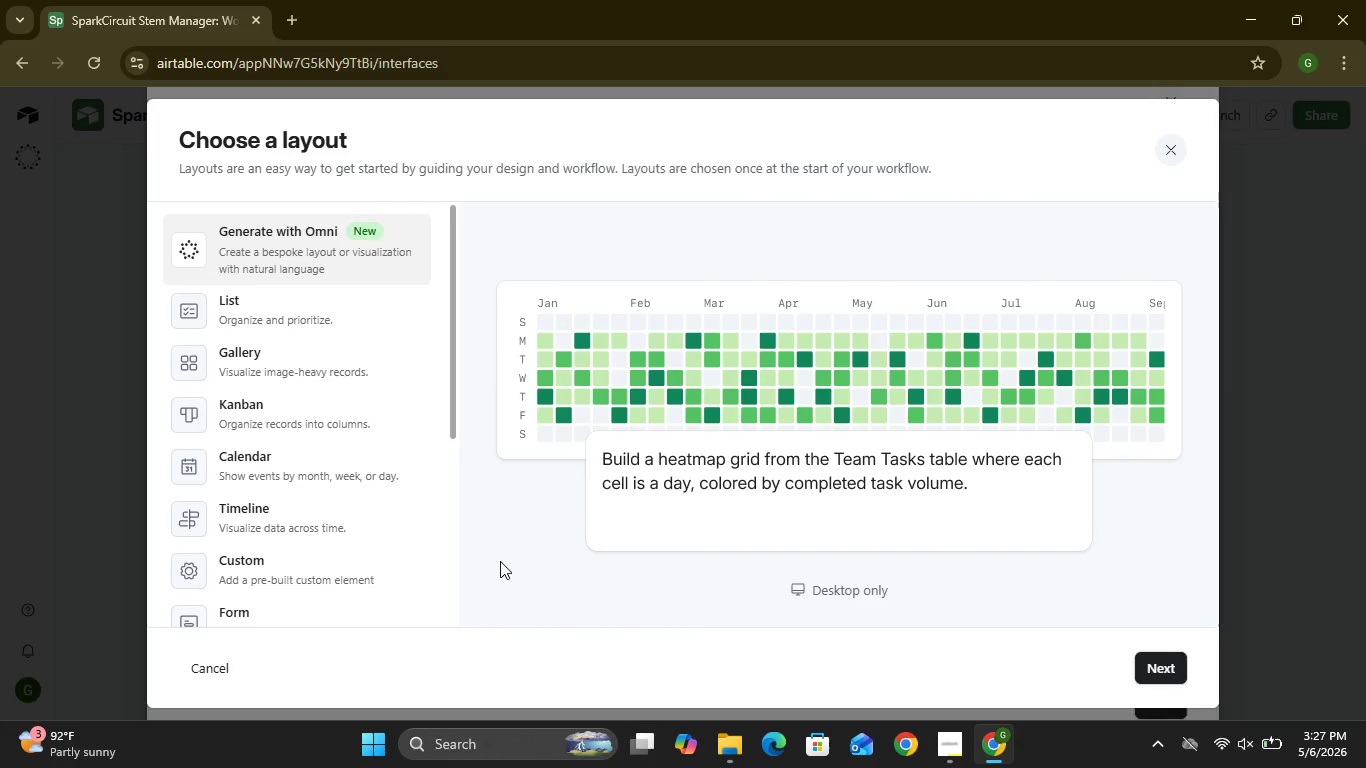 
left_click([289, 561])
 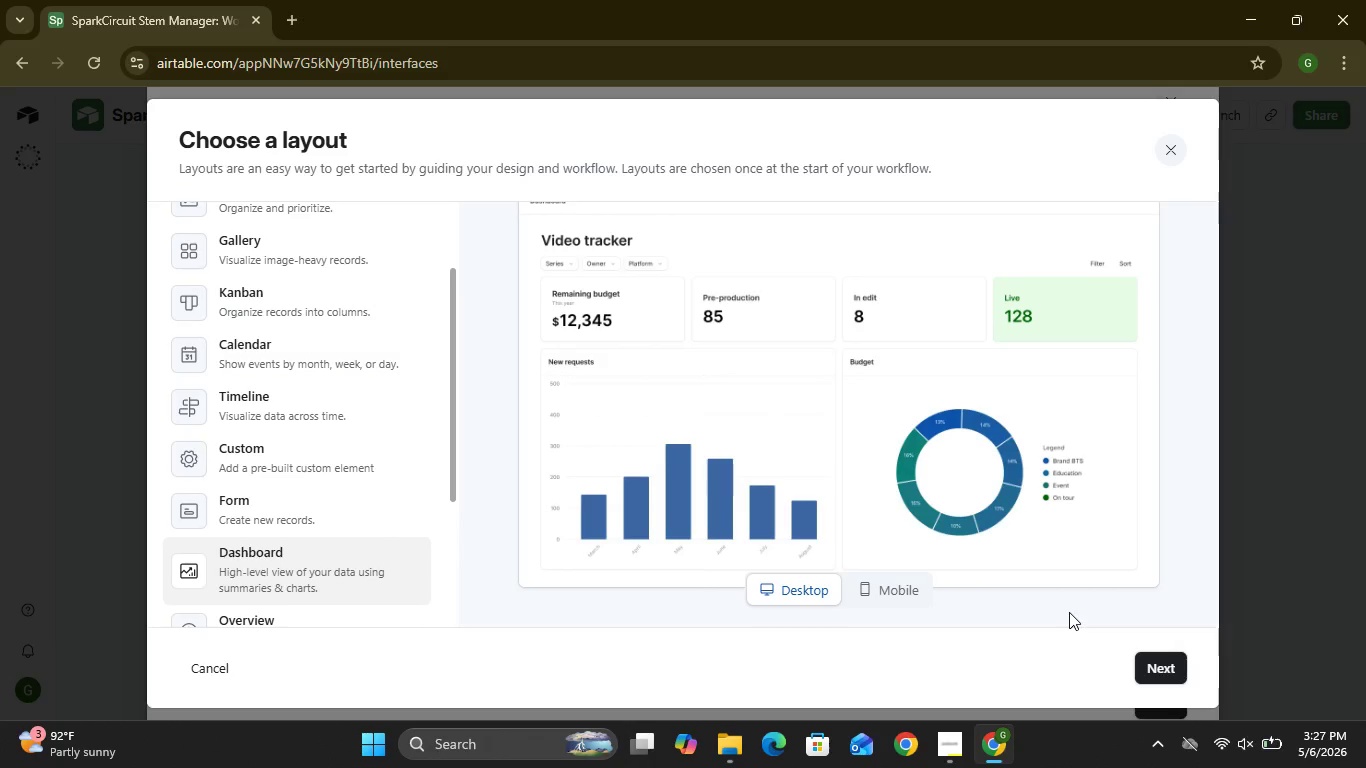 
wait(6.09)
 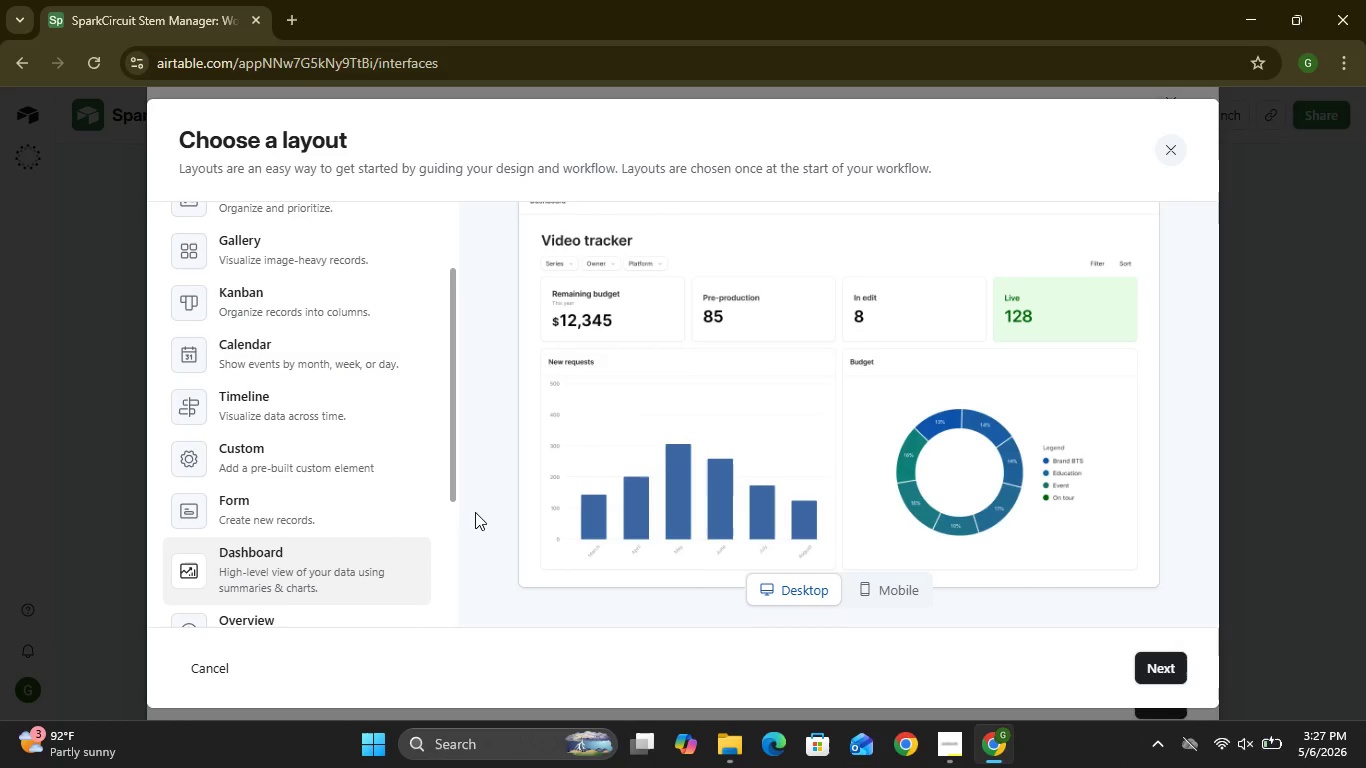 
left_click([1173, 675])
 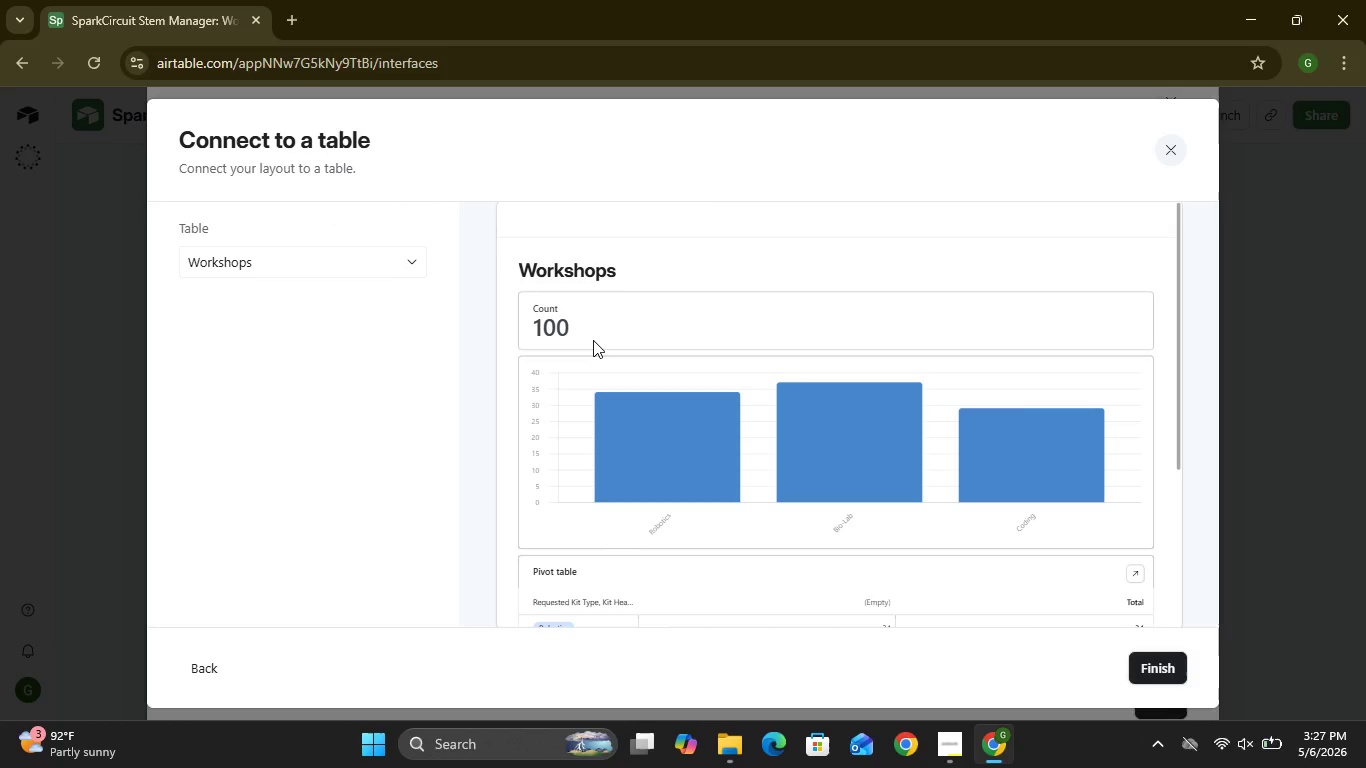 
wait(23.44)
 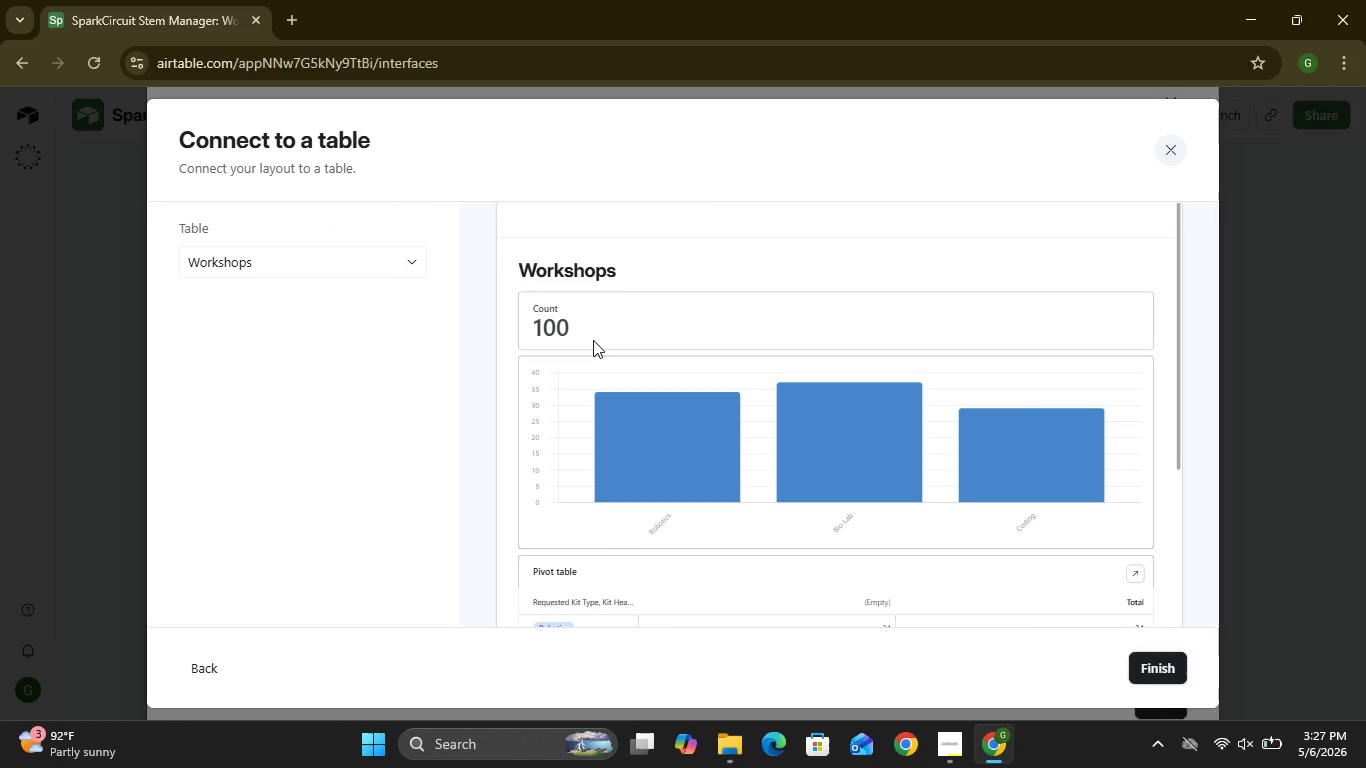 
left_click([419, 263])
 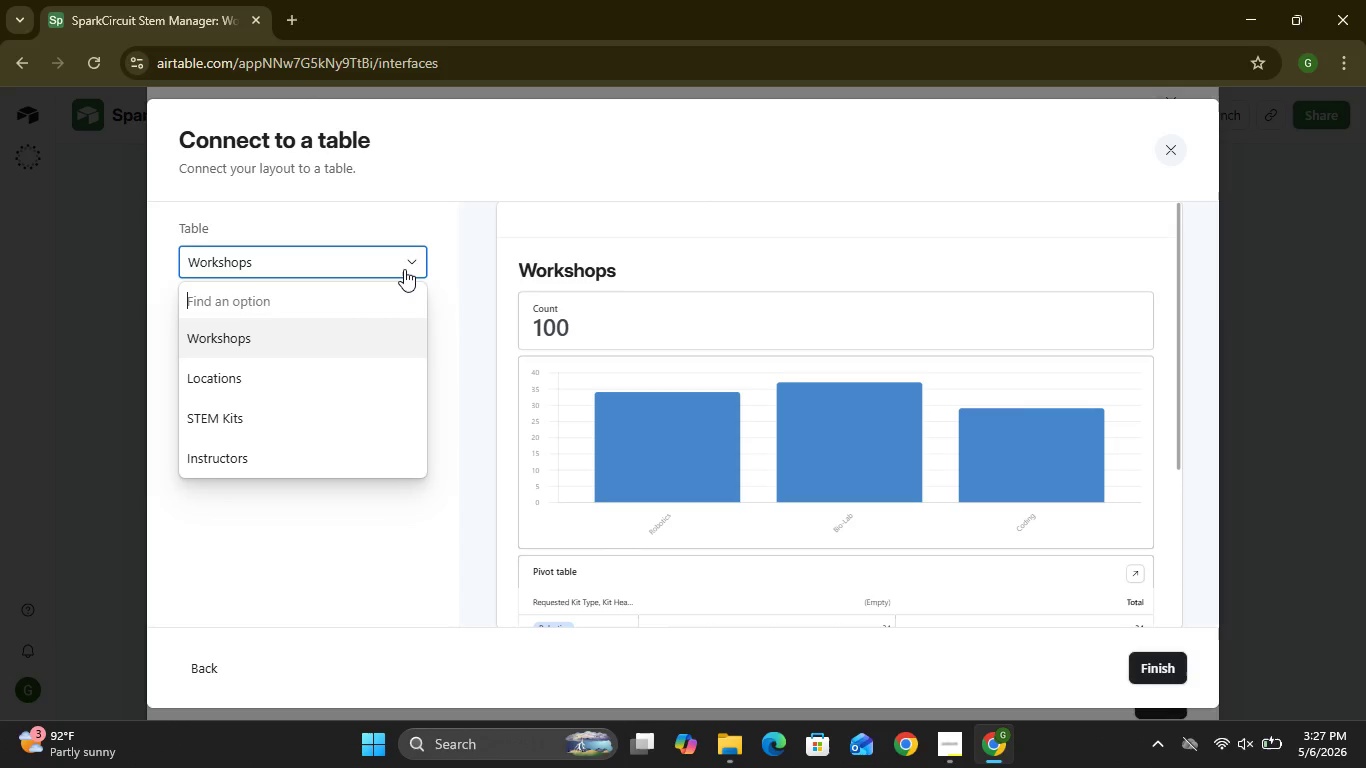 
left_click([404, 269])
 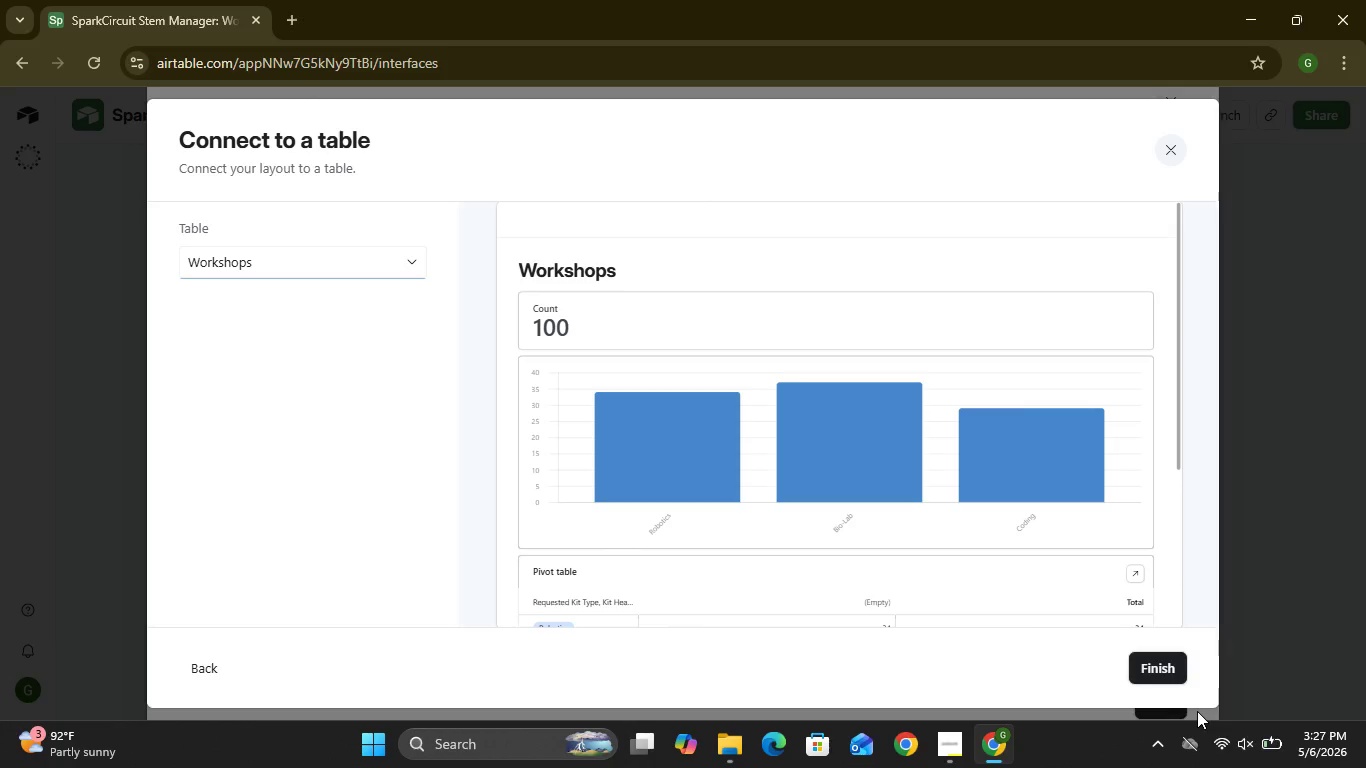 
left_click([1159, 673])
 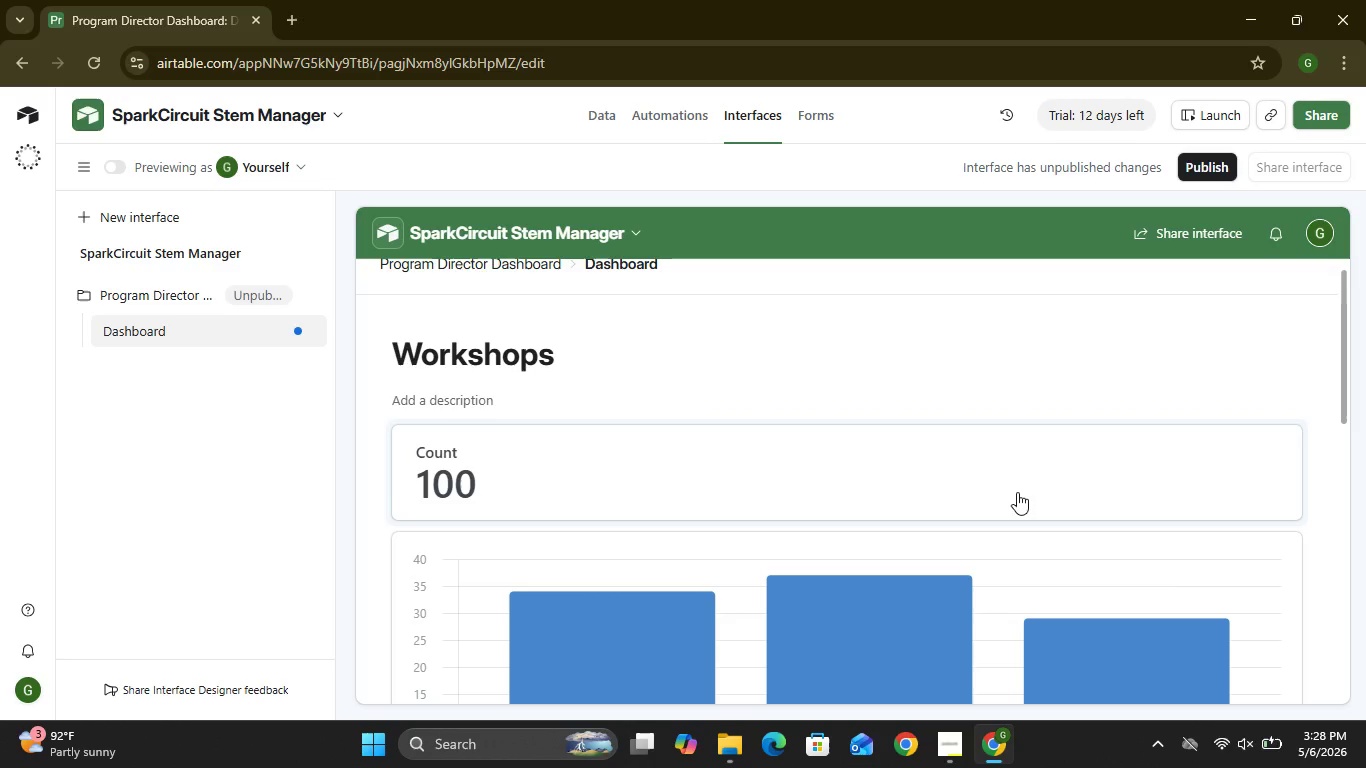 
wait(42.11)
 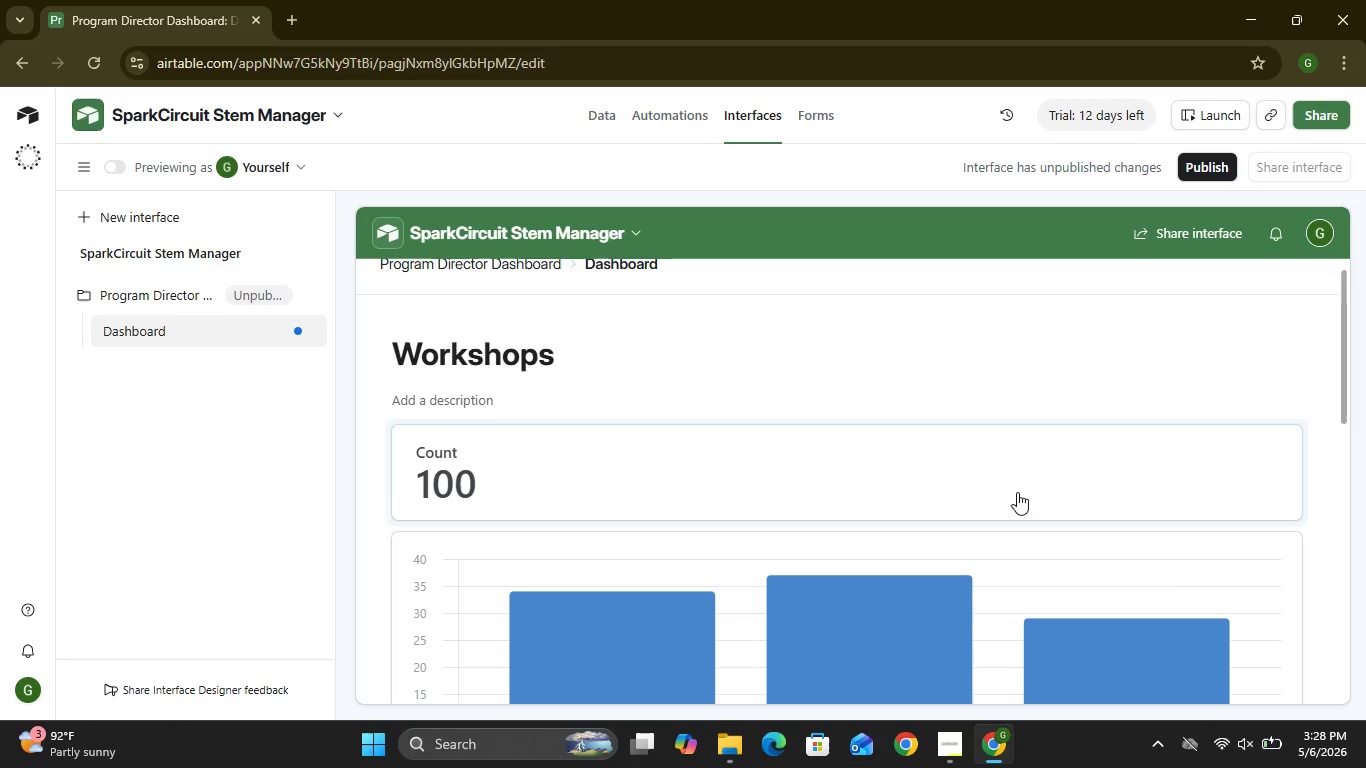 
mouse_move([820, 418])
 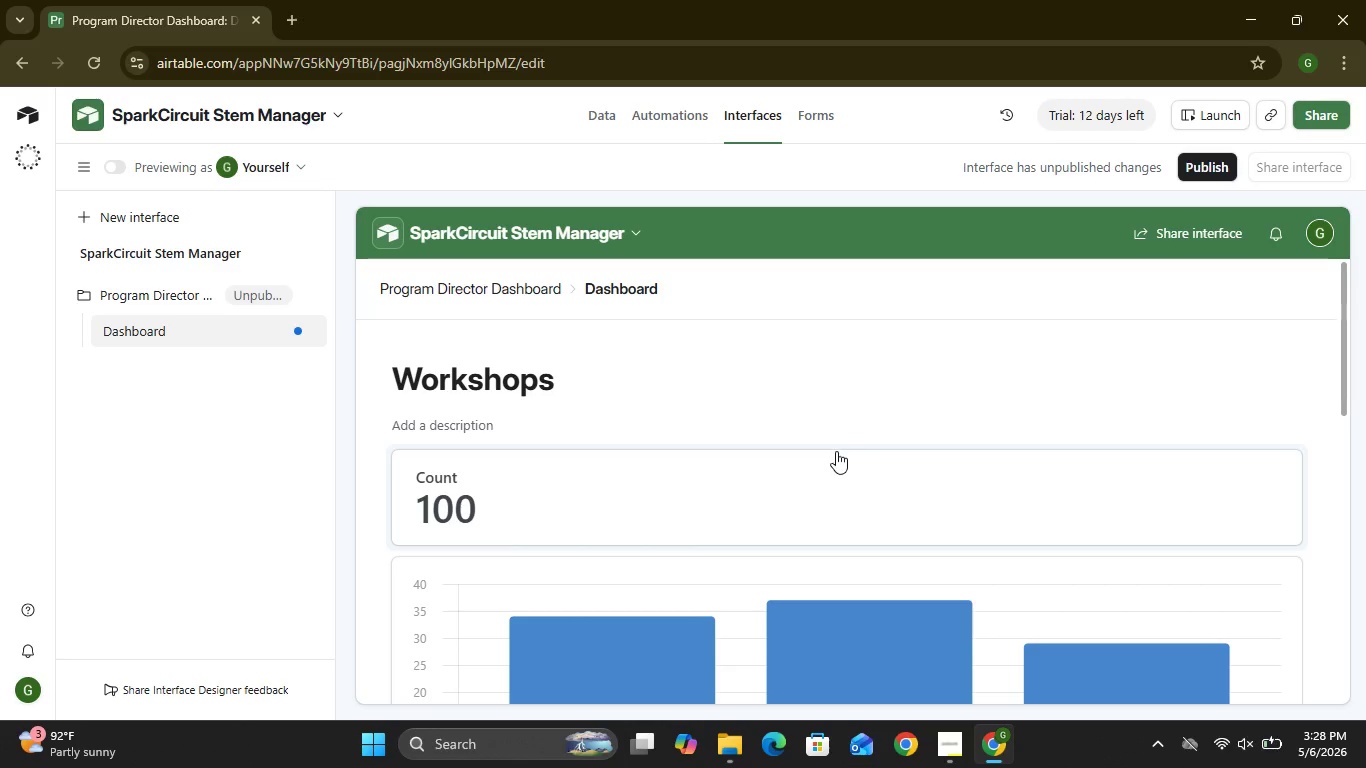 
wait(6.67)
 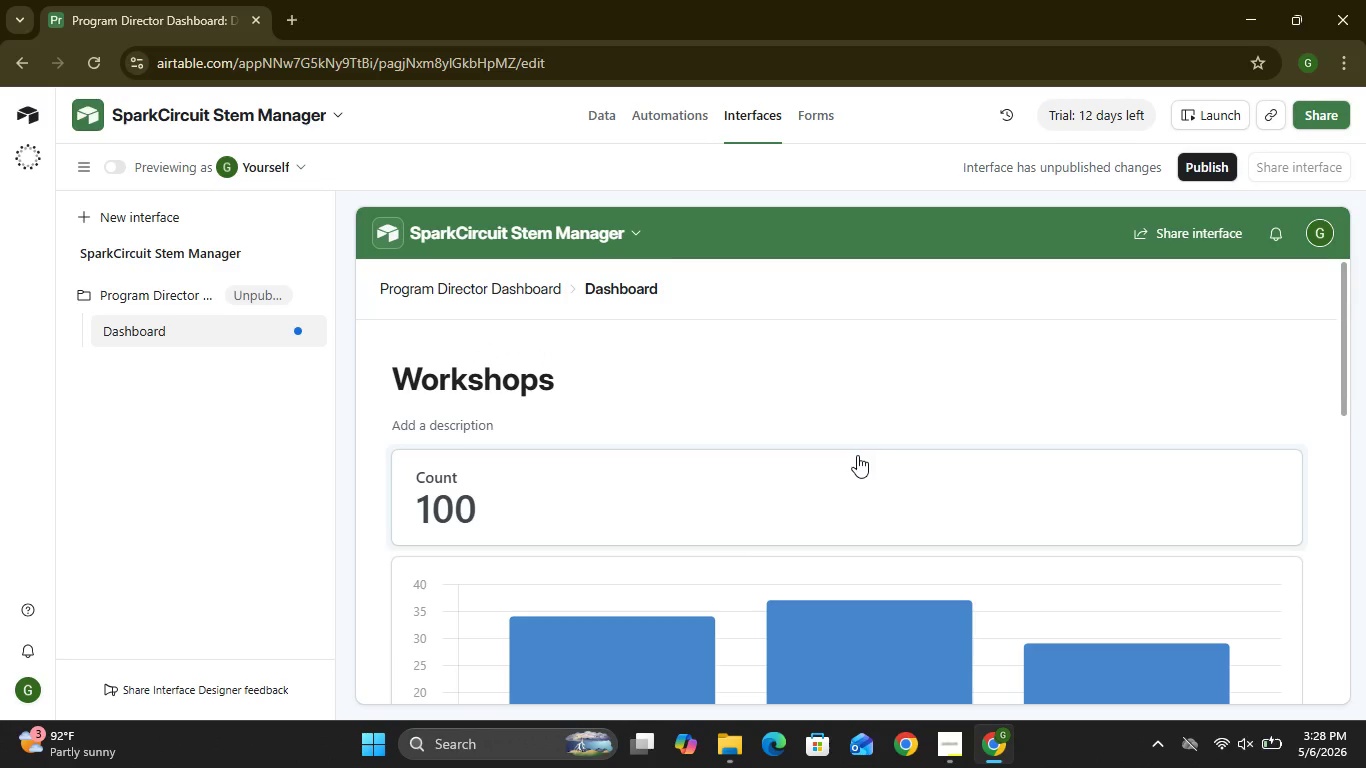 
left_click([844, 442])
 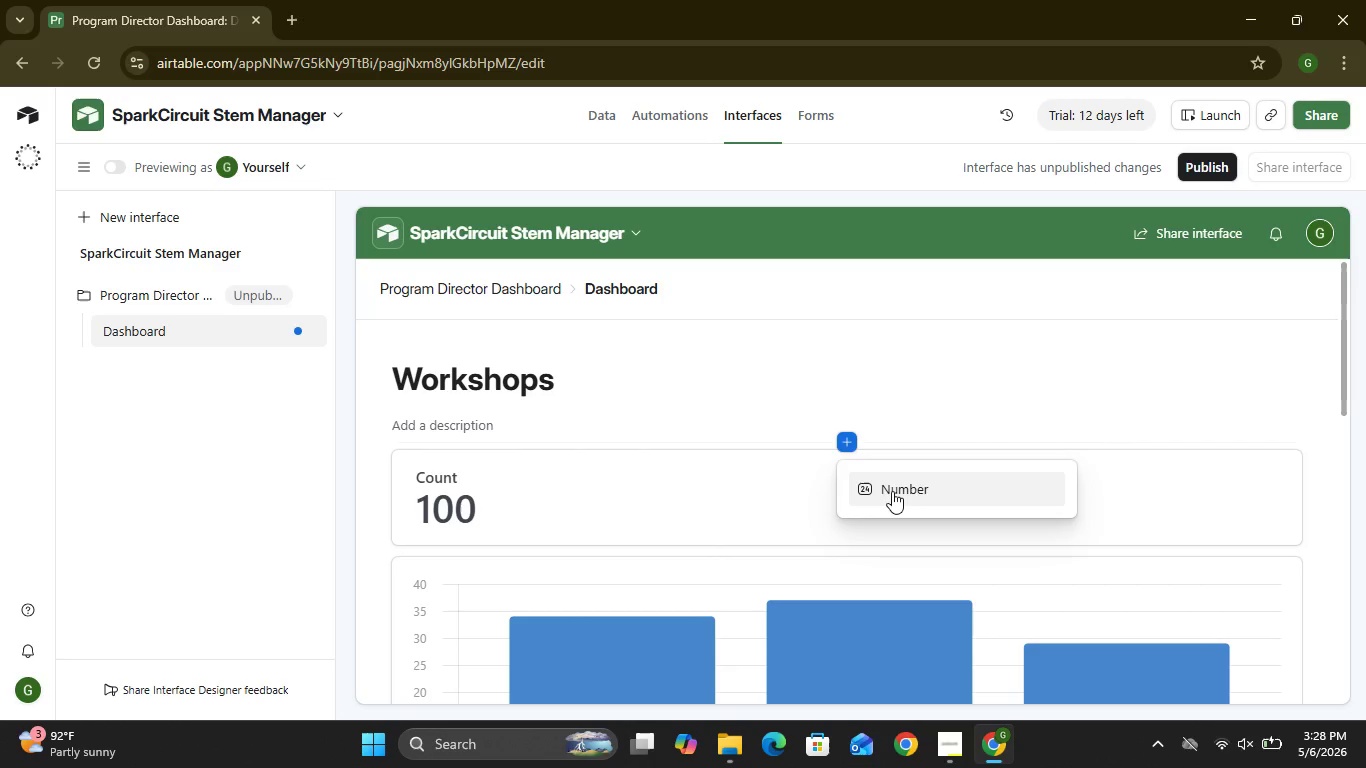 
left_click([892, 491])
 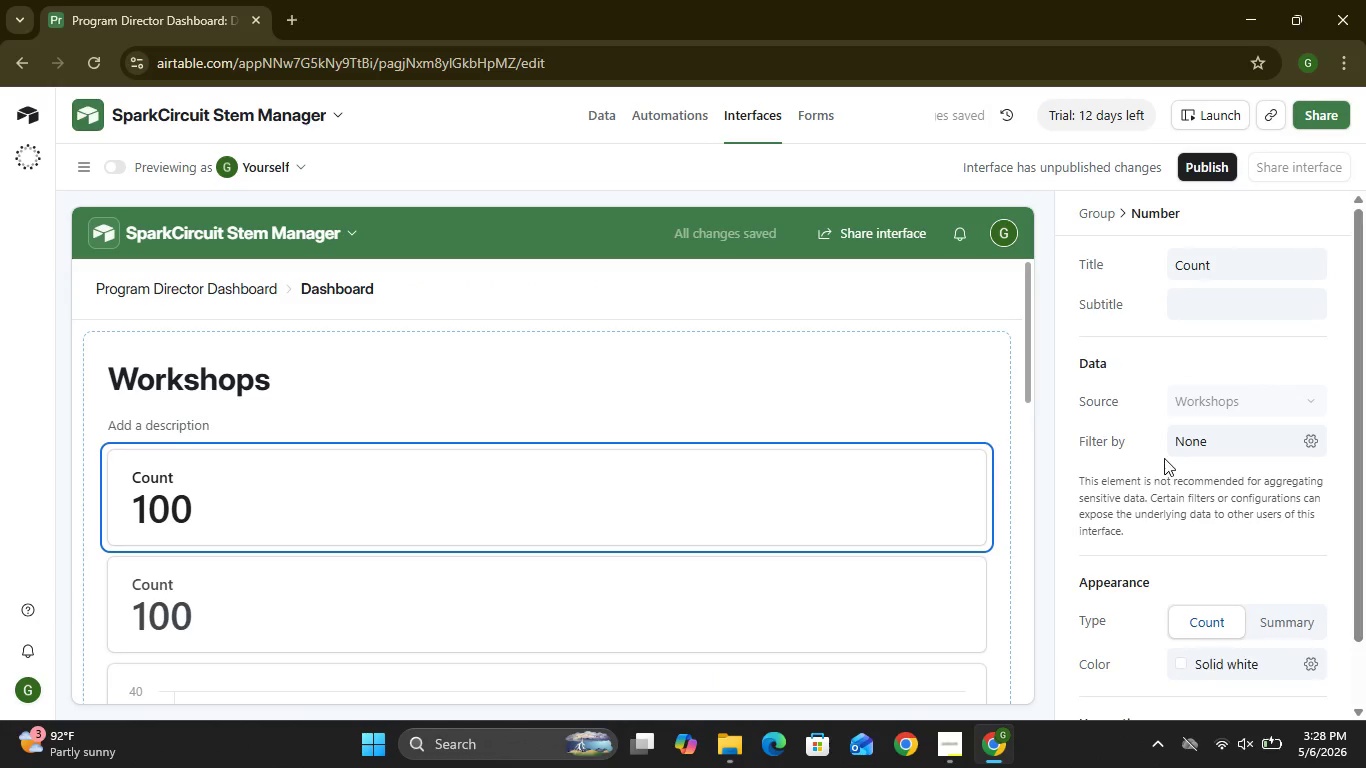 
left_click([1183, 442])
 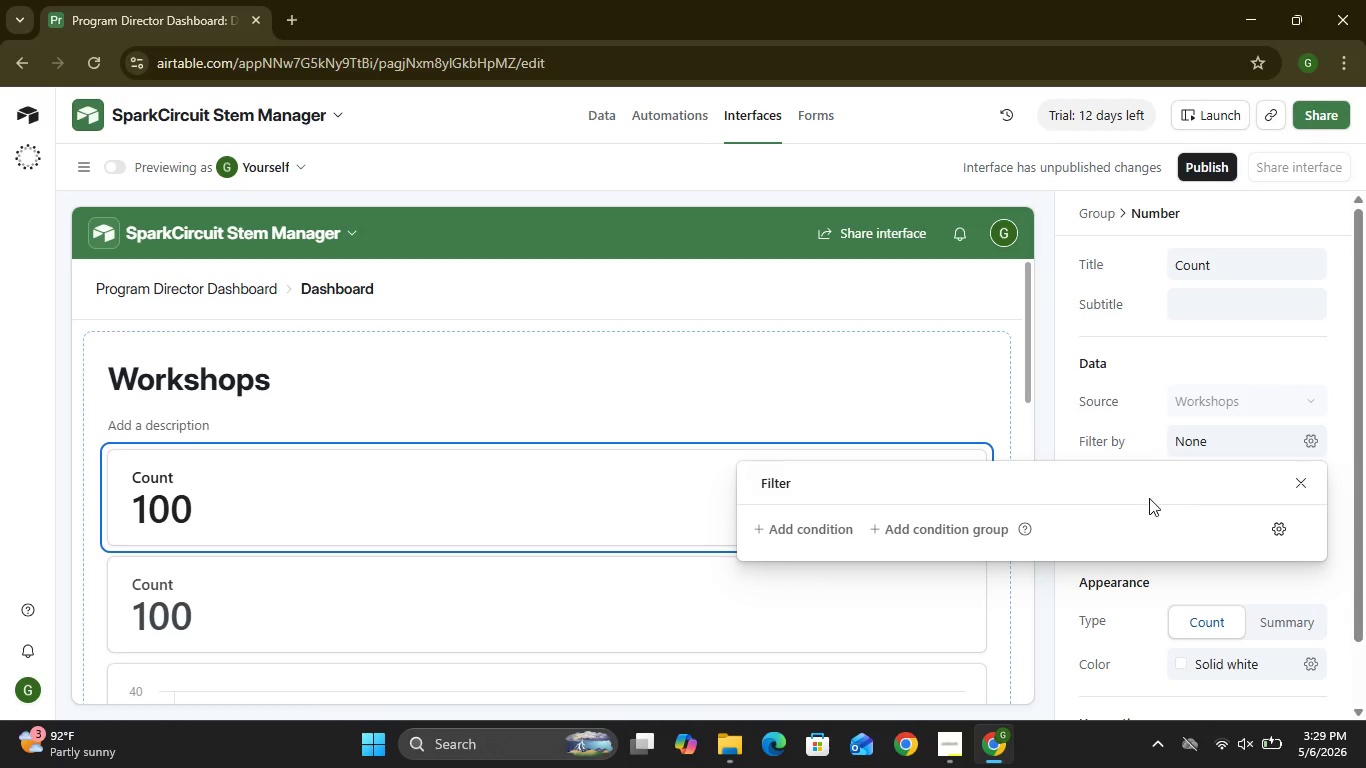 
wait(9.28)
 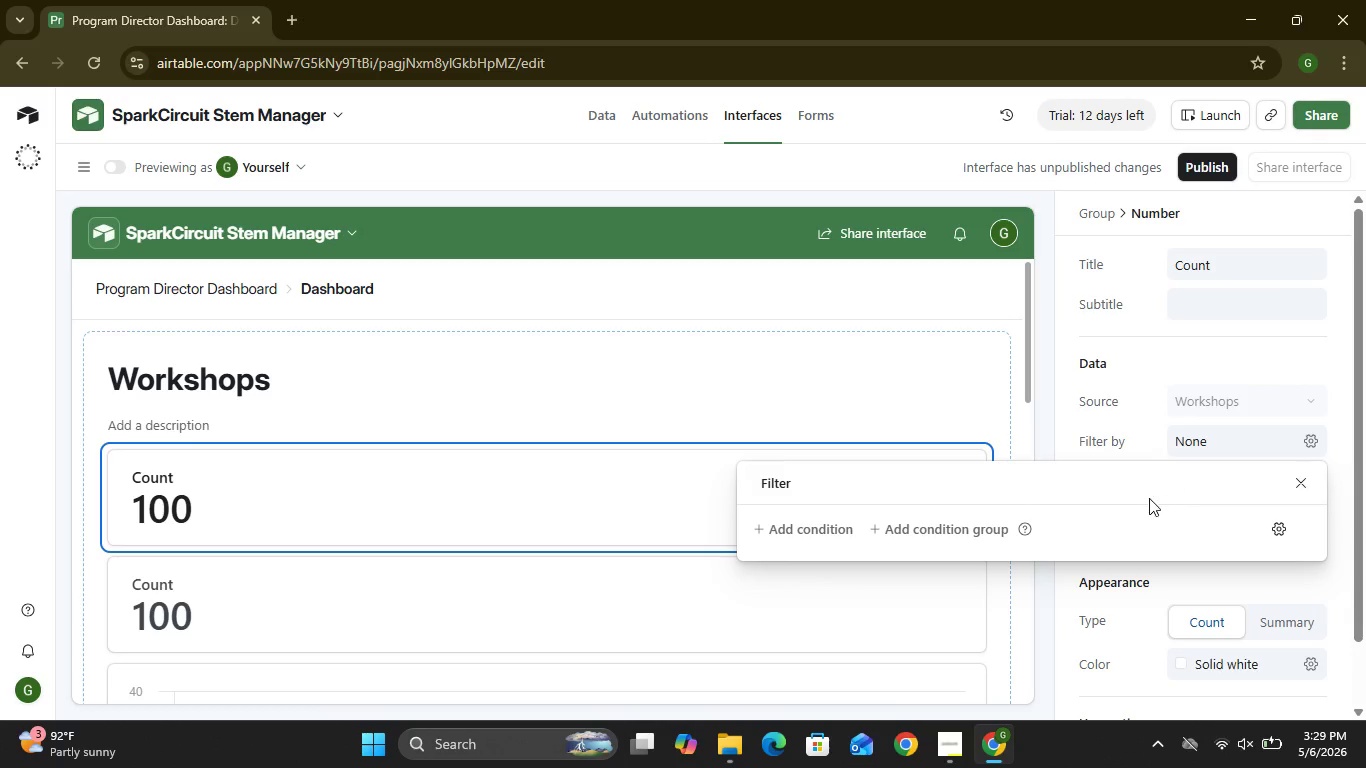 
left_click([824, 536])
 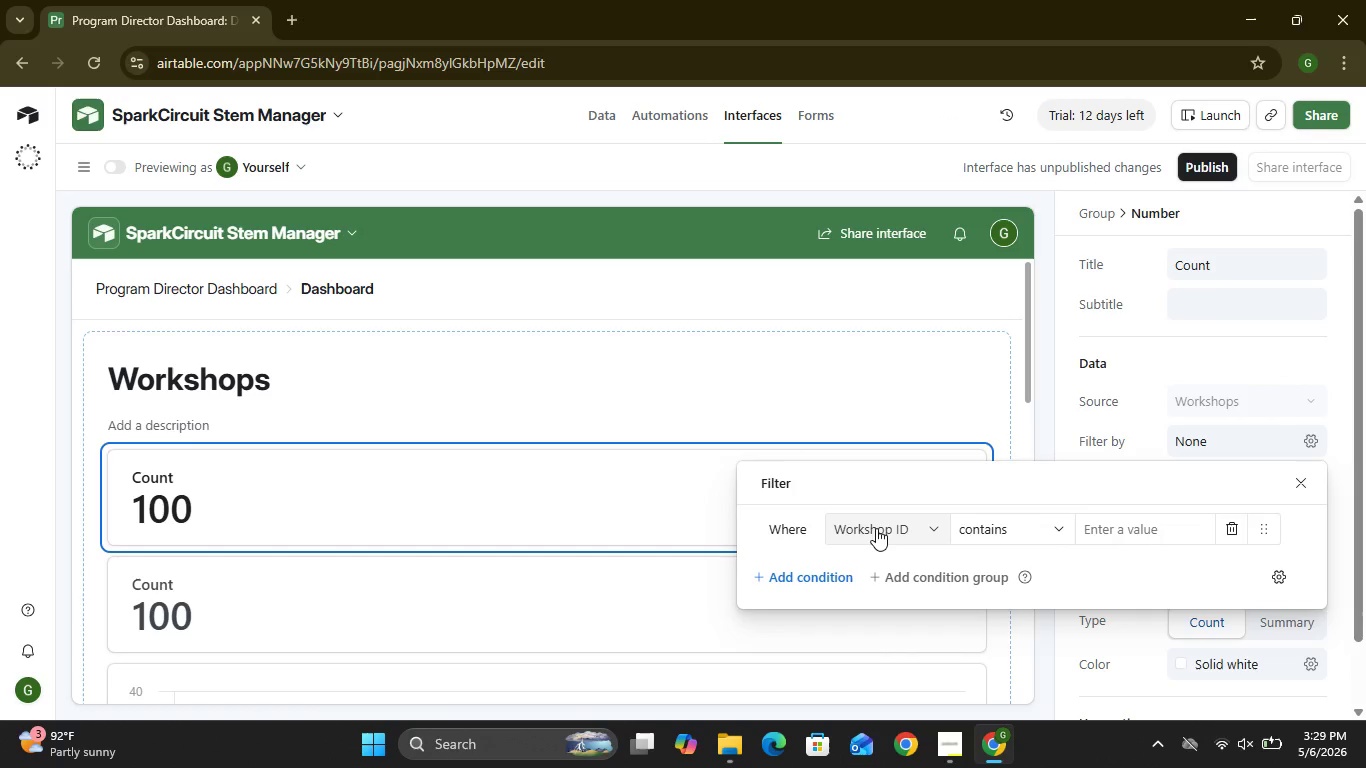 
wait(15.45)
 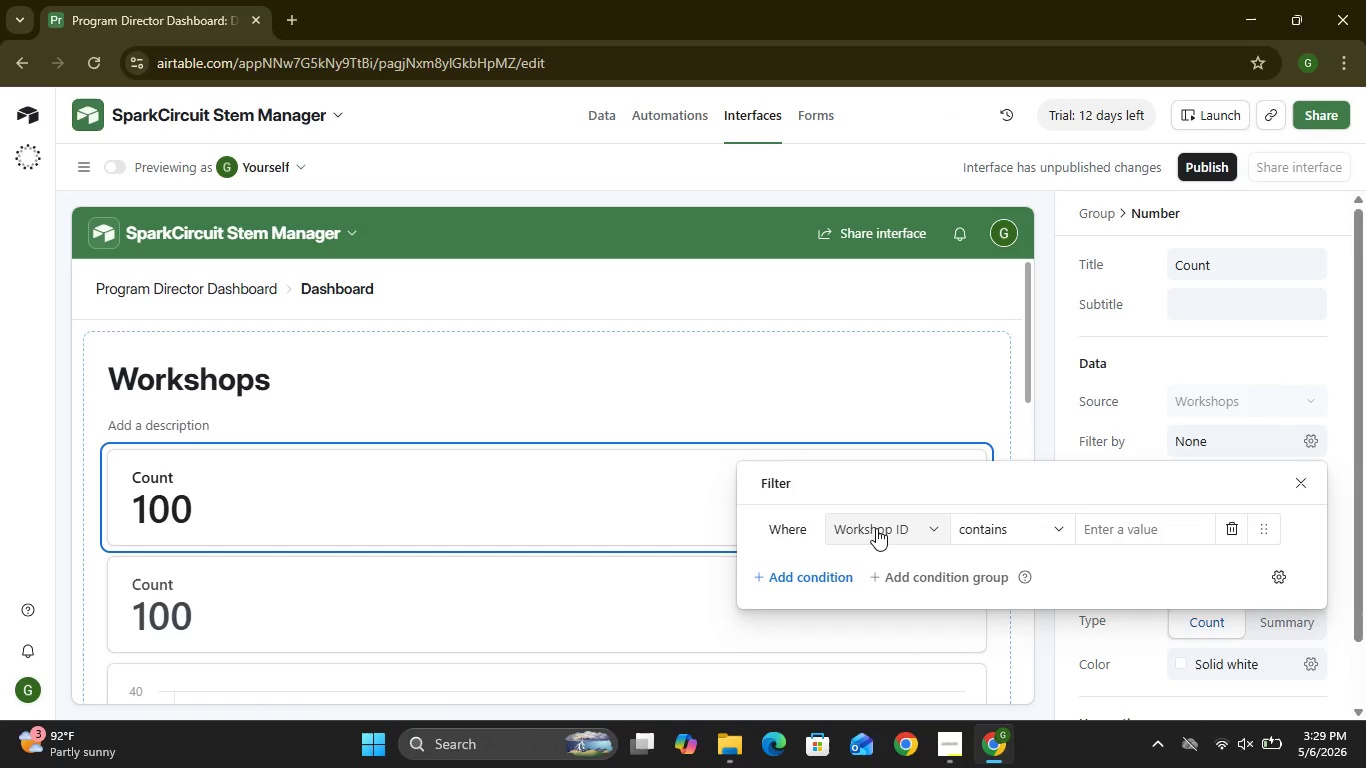 
left_click([1302, 492])
 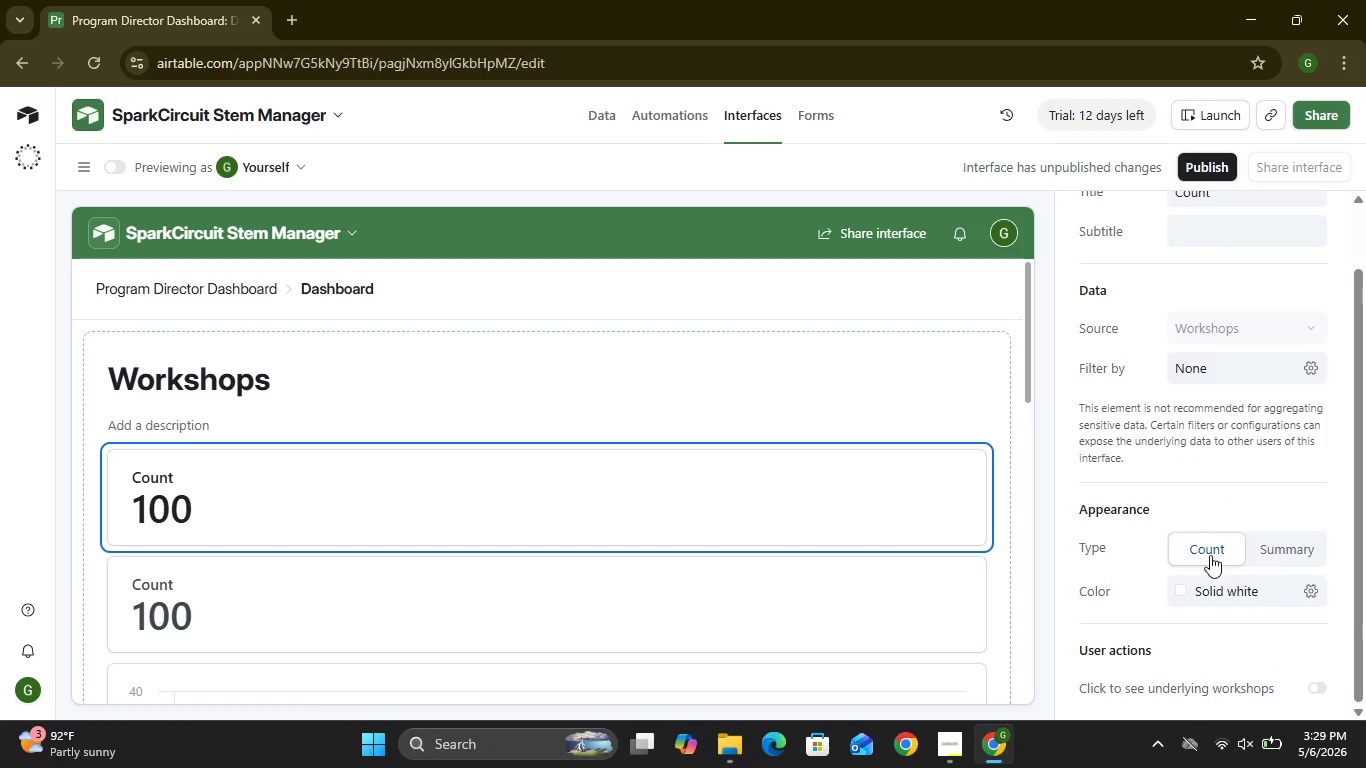 
left_click([1210, 555])
 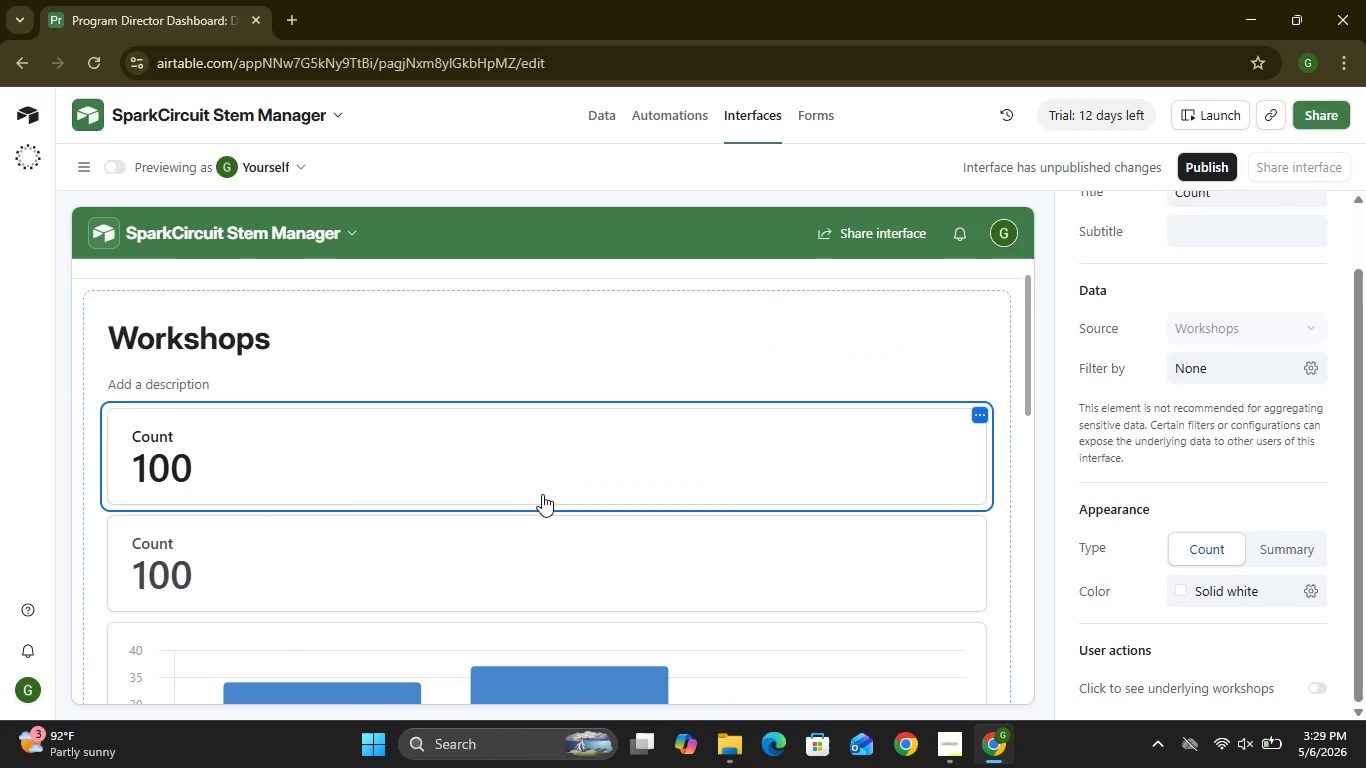 
wait(26.7)
 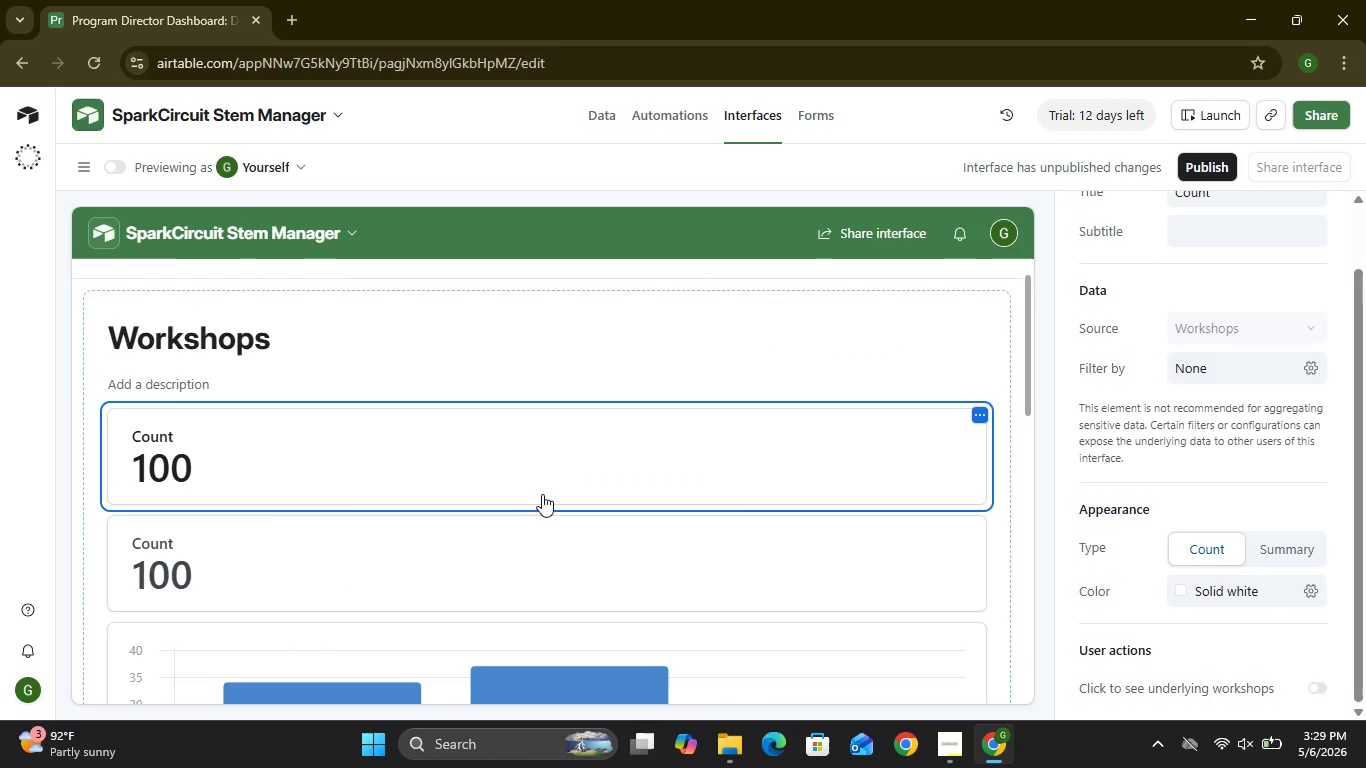 
left_click([983, 421])
 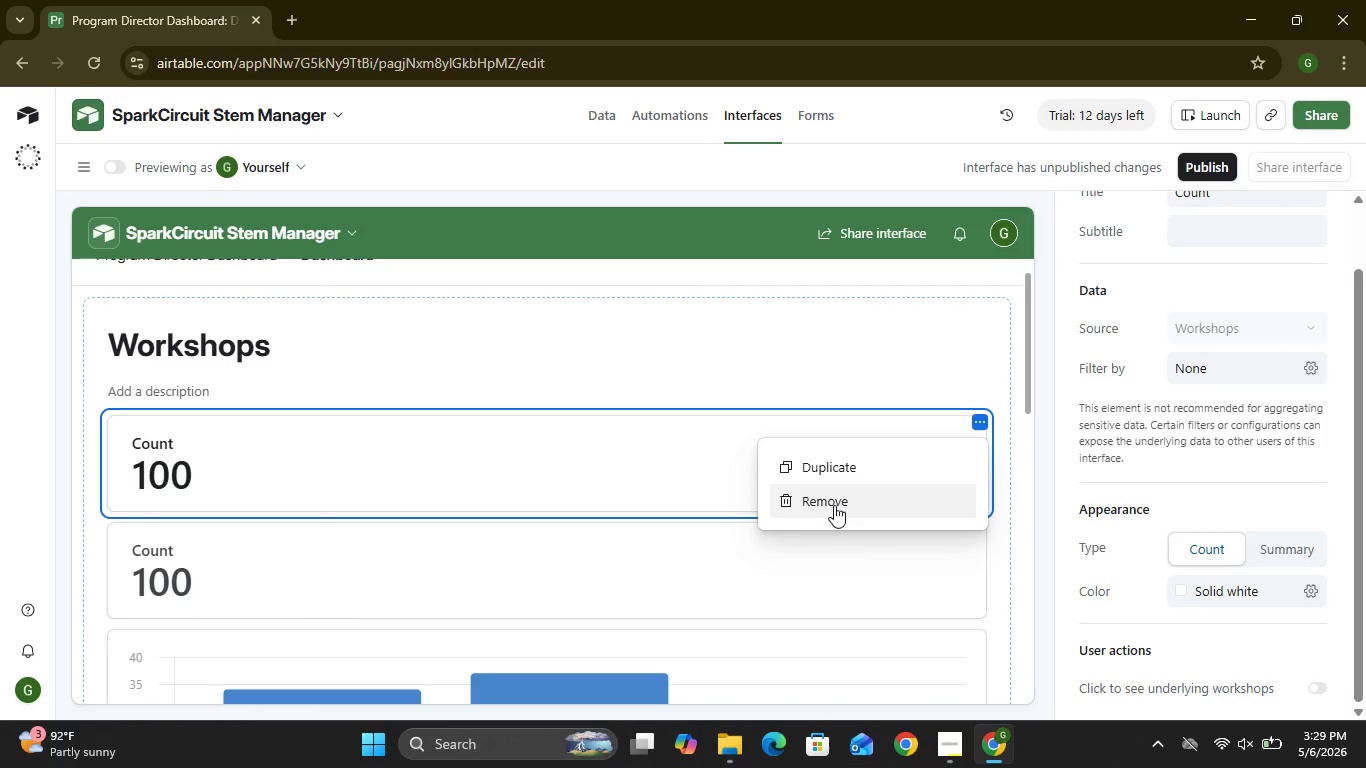 
left_click([834, 505])
 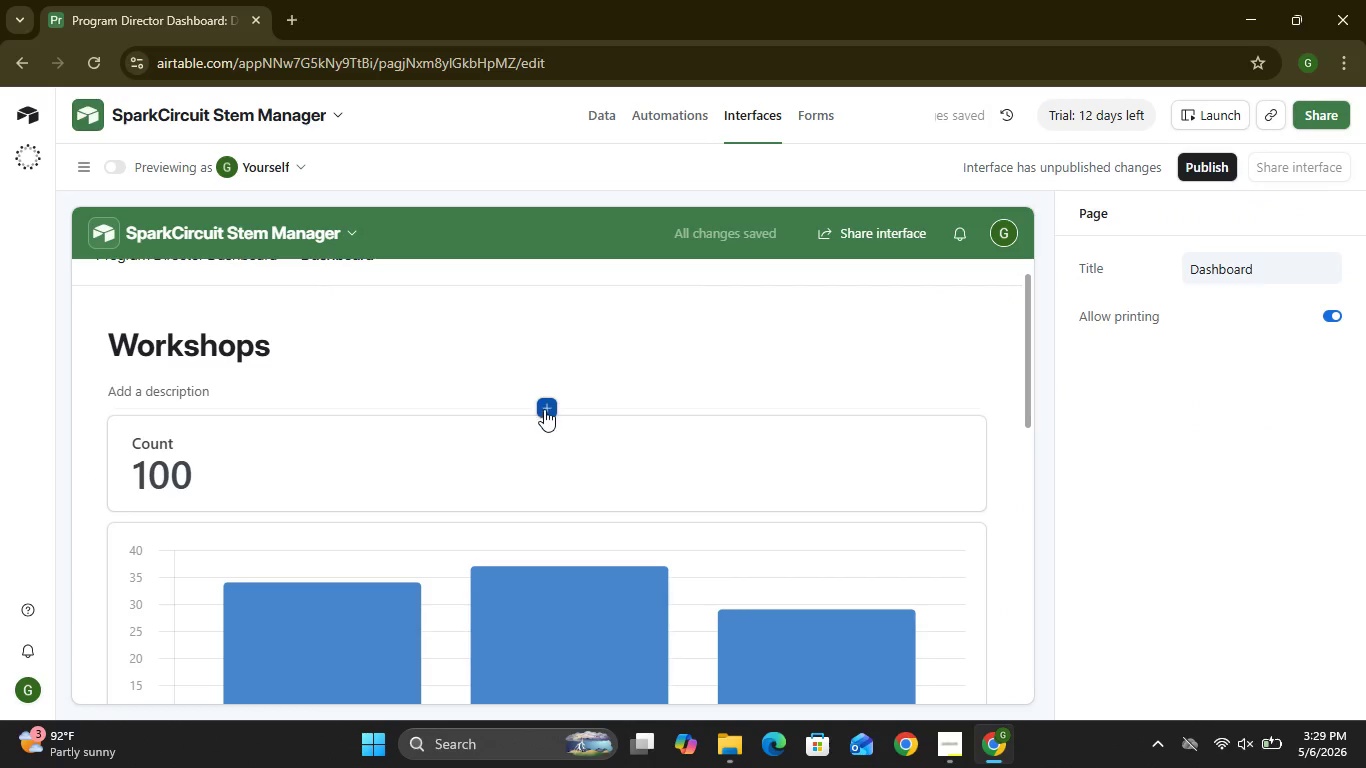 
left_click([544, 409])
 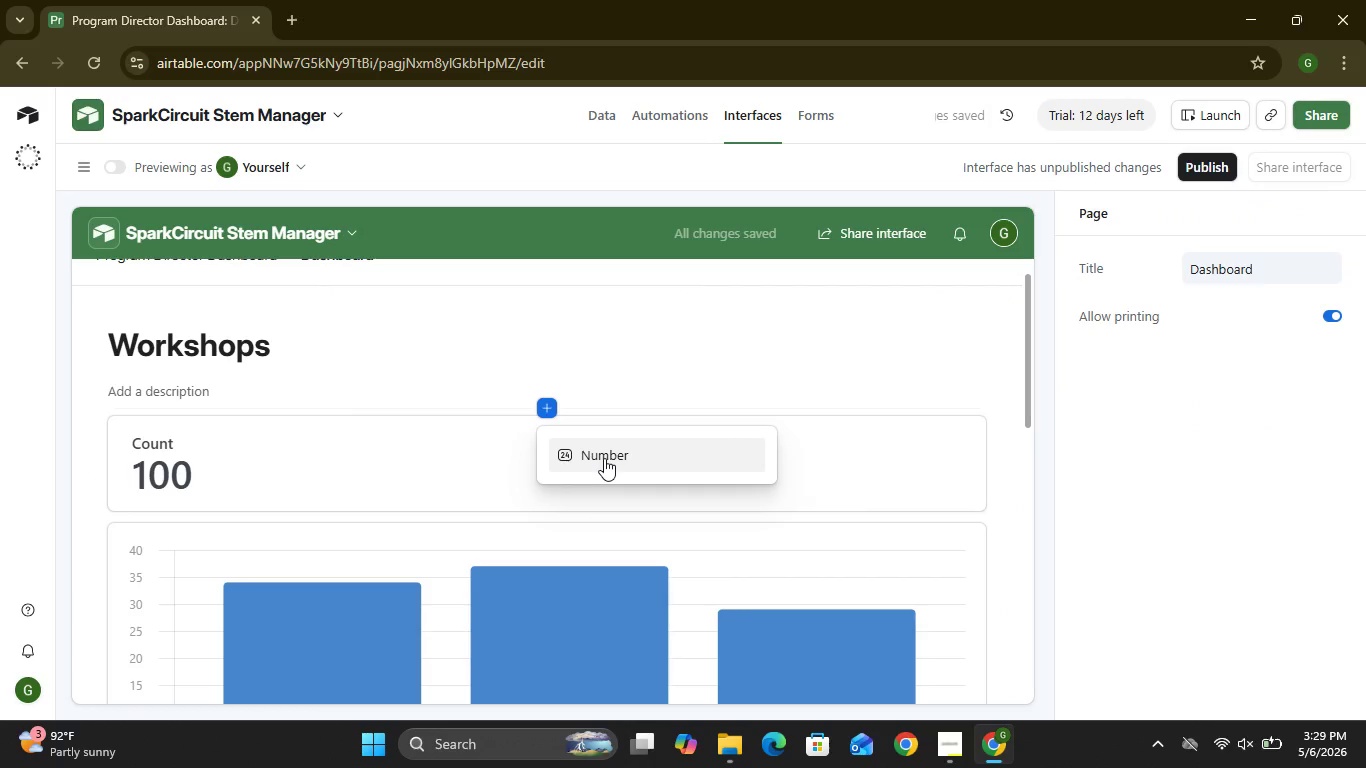 
left_click([604, 458])
 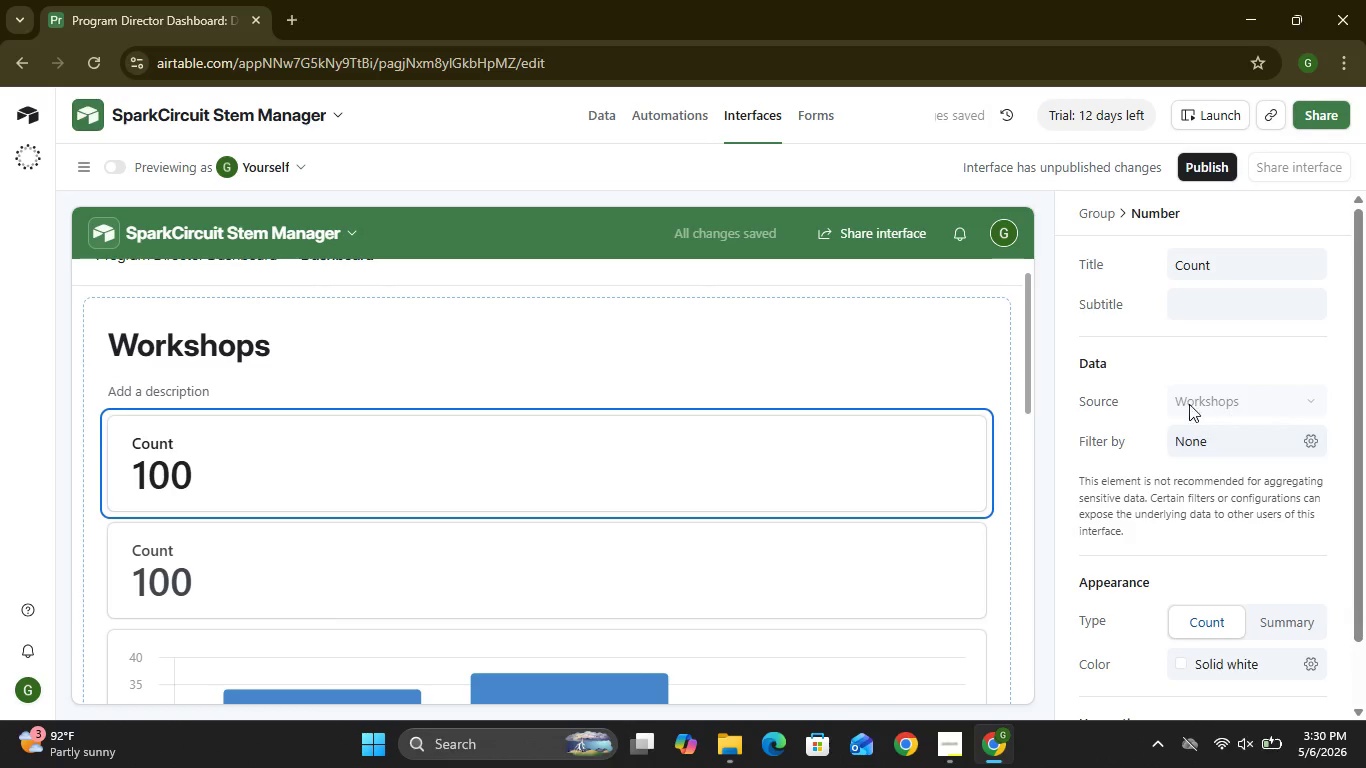 
wait(5.26)
 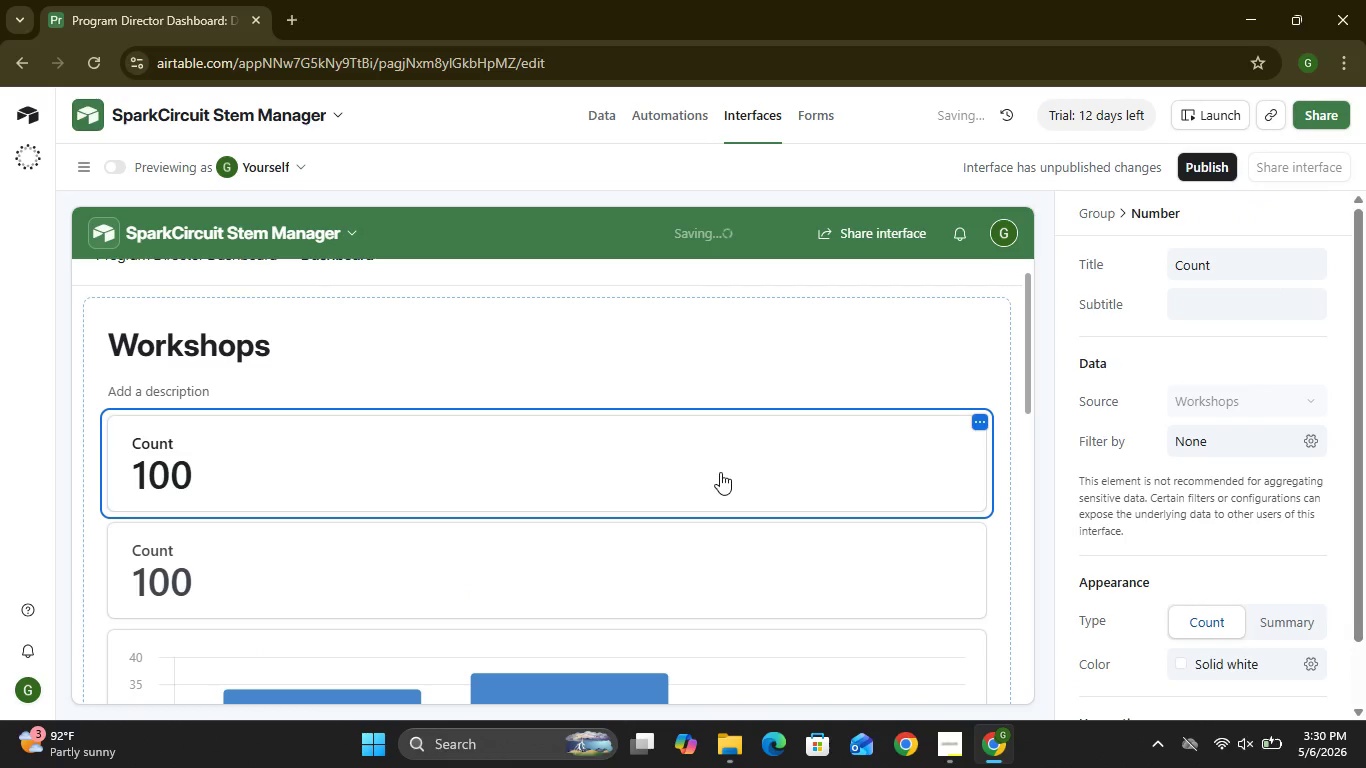 
mouse_move([1255, 541])
 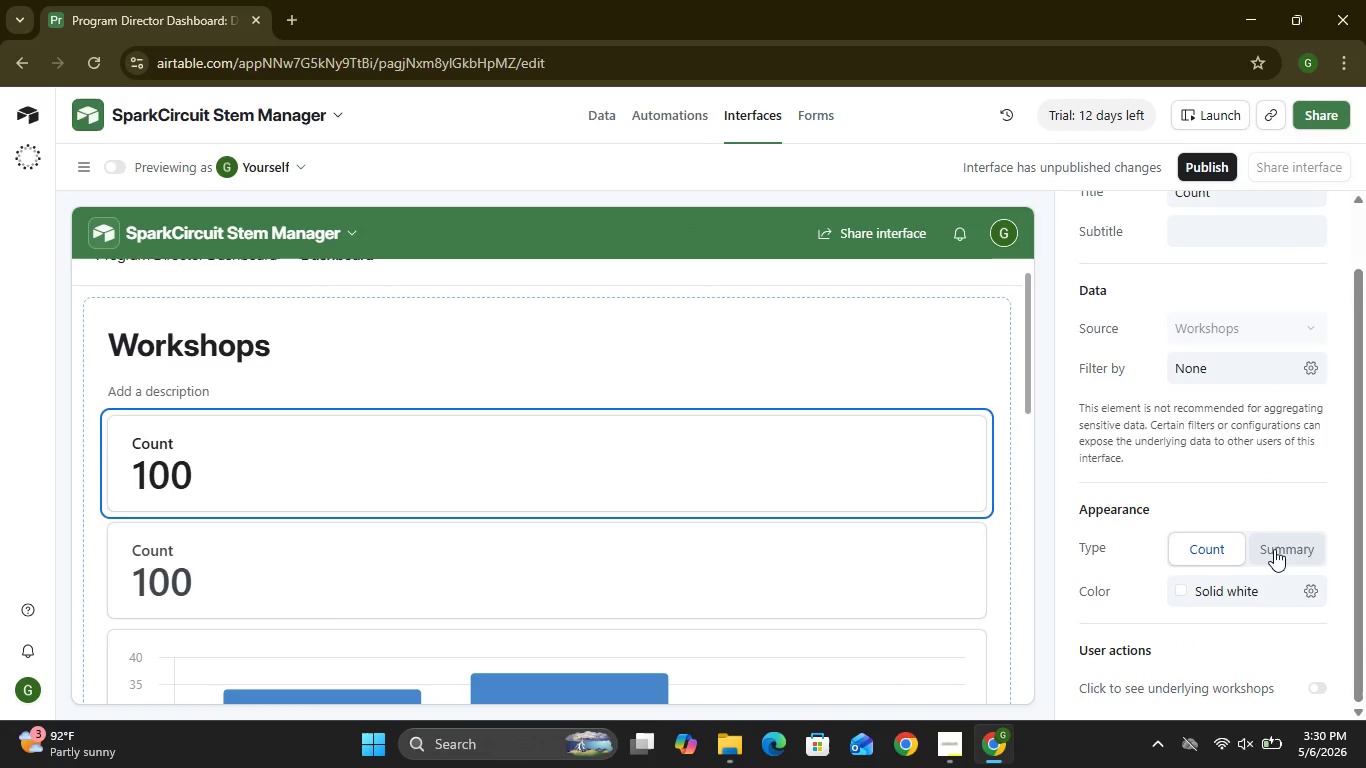 
left_click([1274, 549])
 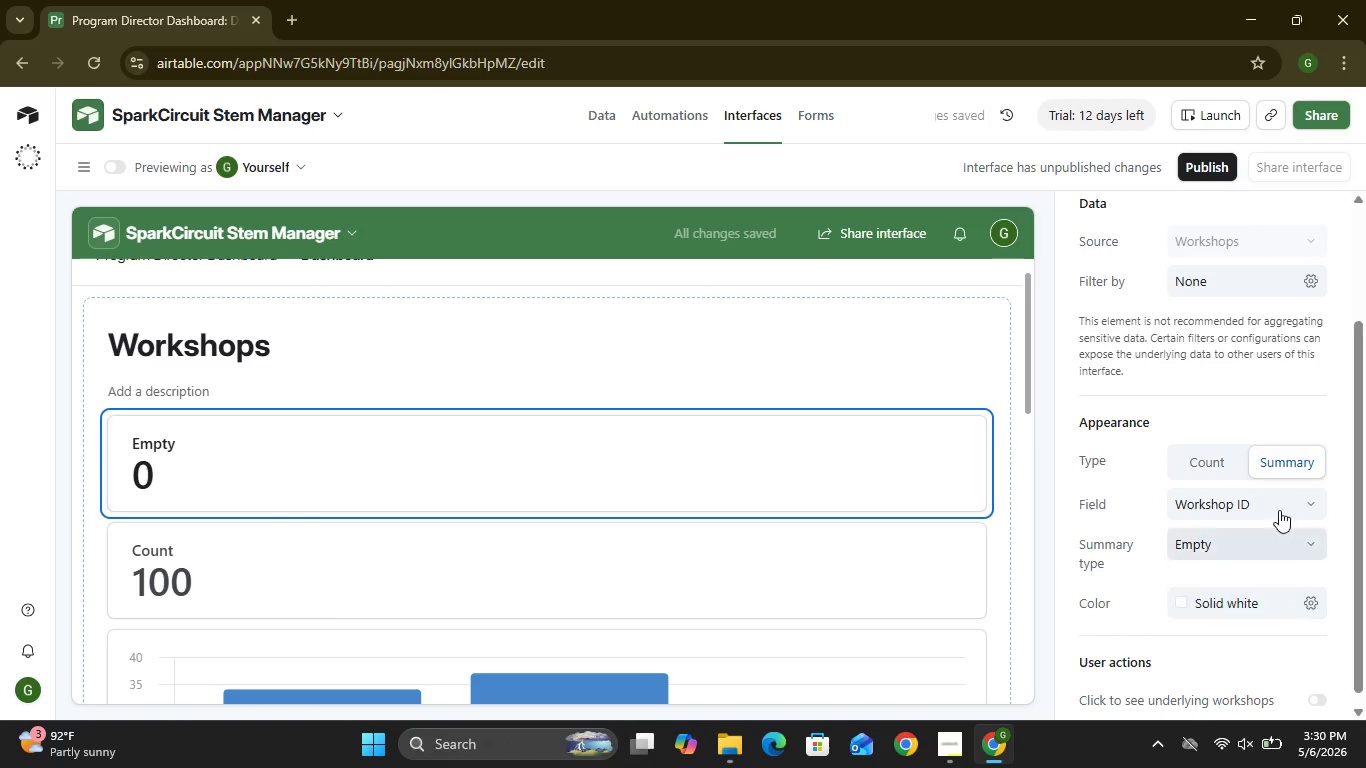 
left_click([1301, 504])
 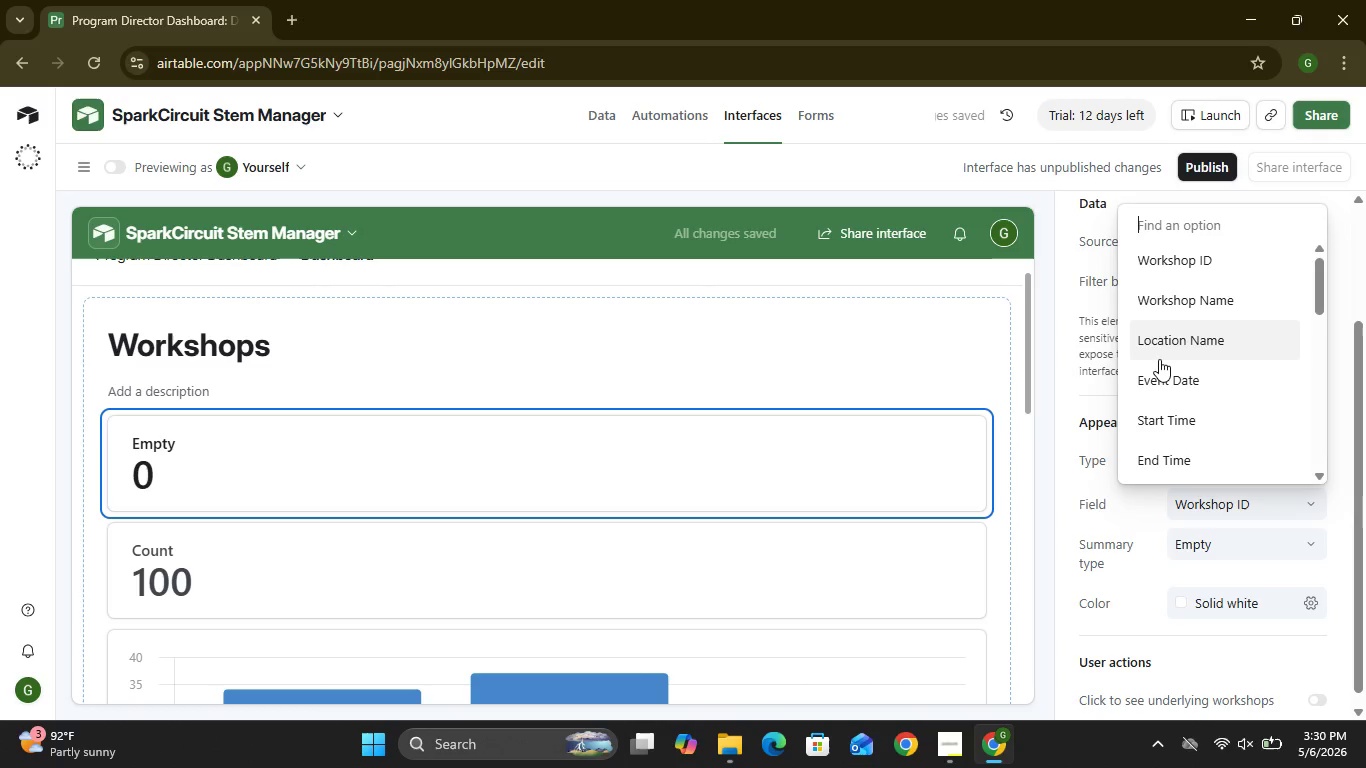 
left_click([1159, 359])
 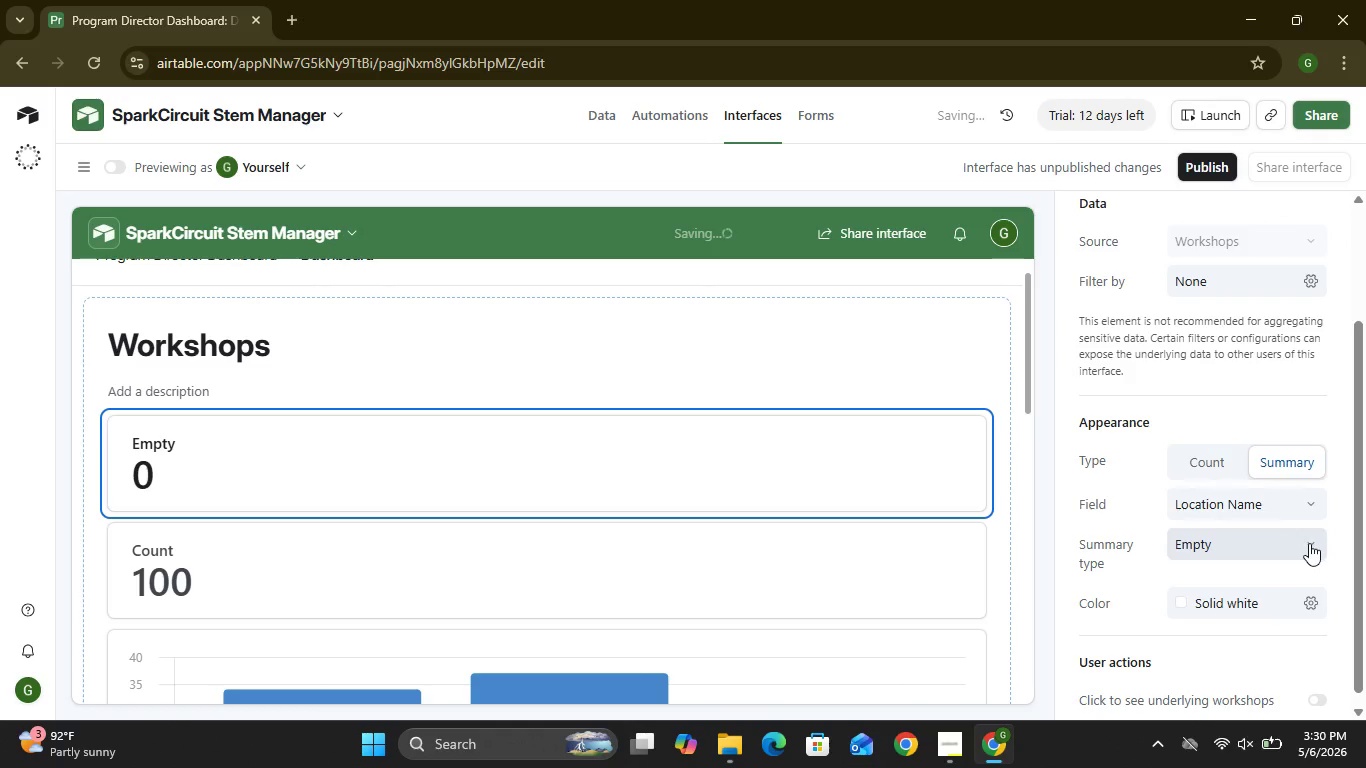 
left_click([1309, 543])
 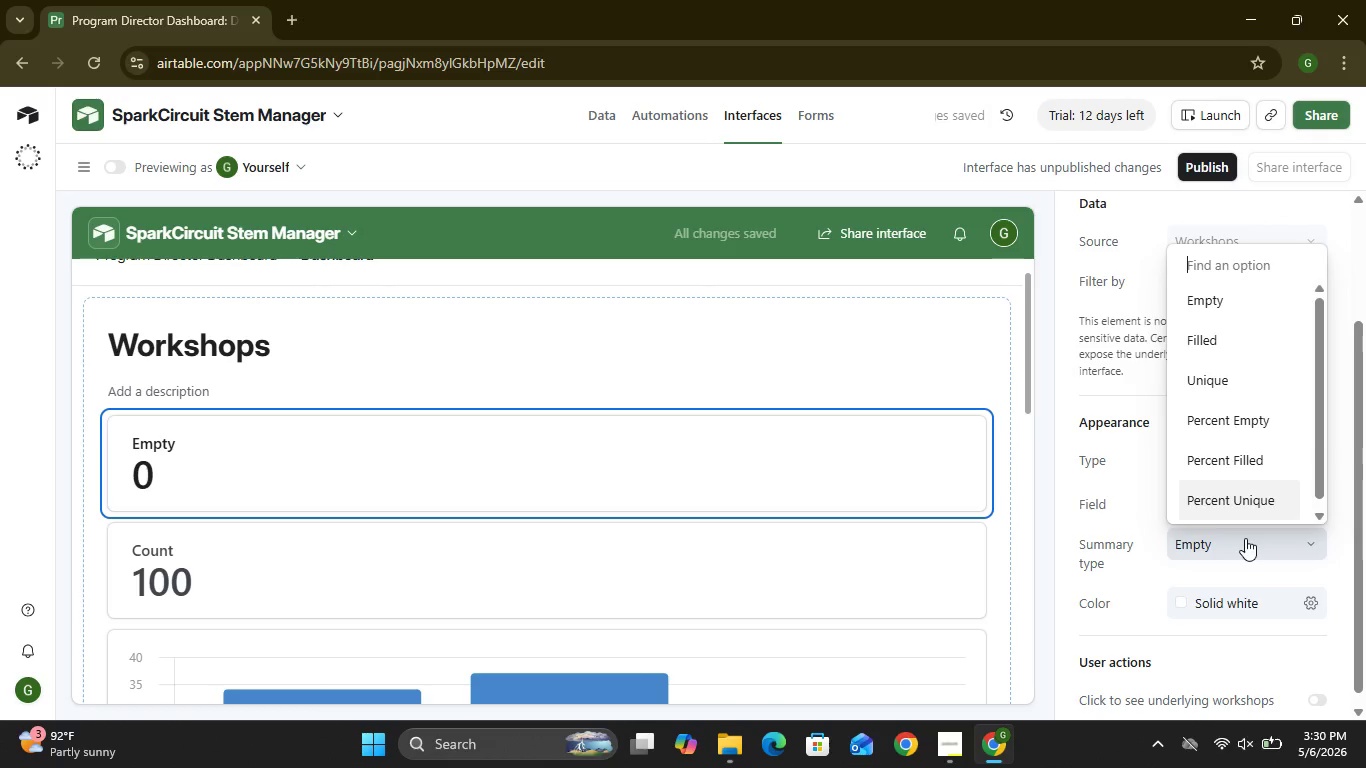 
left_click_drag(start_coordinate=[1242, 553], to_coordinate=[1234, 610])
 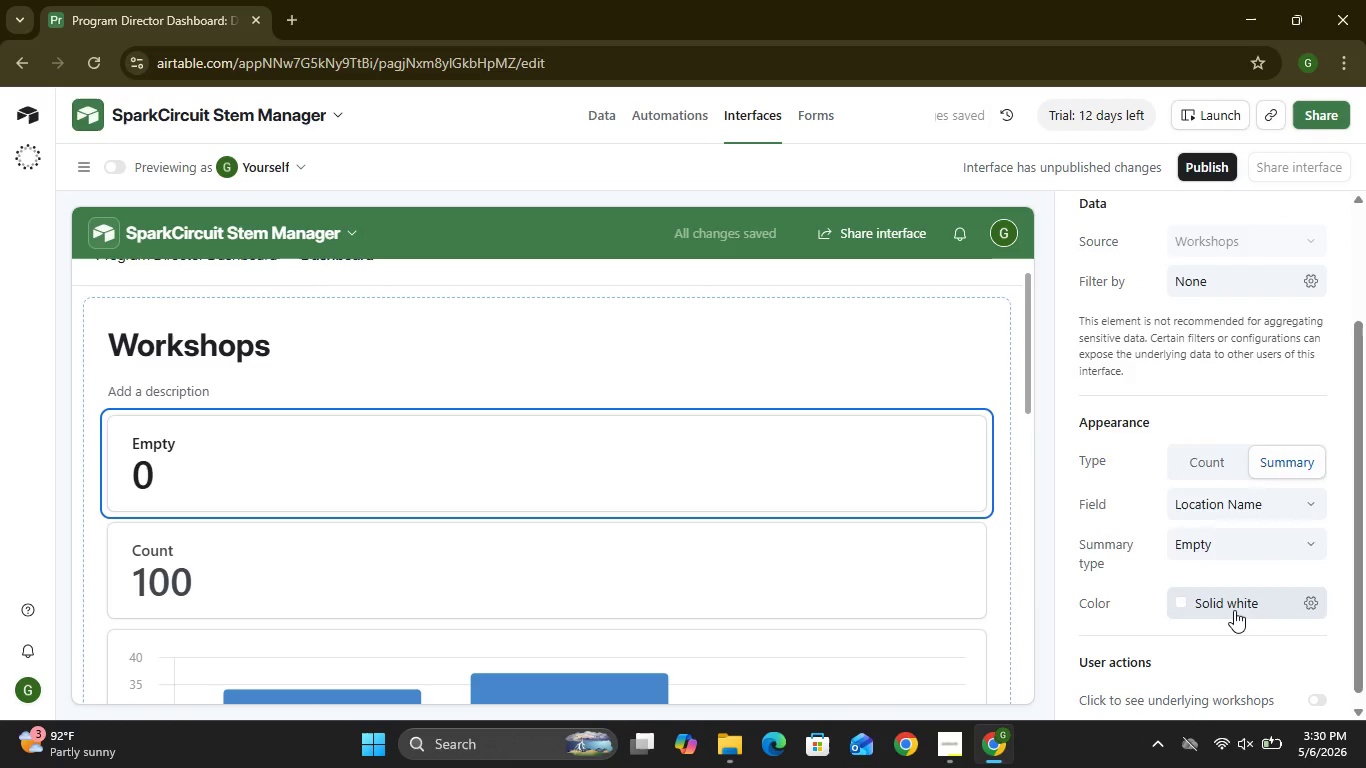 
left_click([1234, 610])
 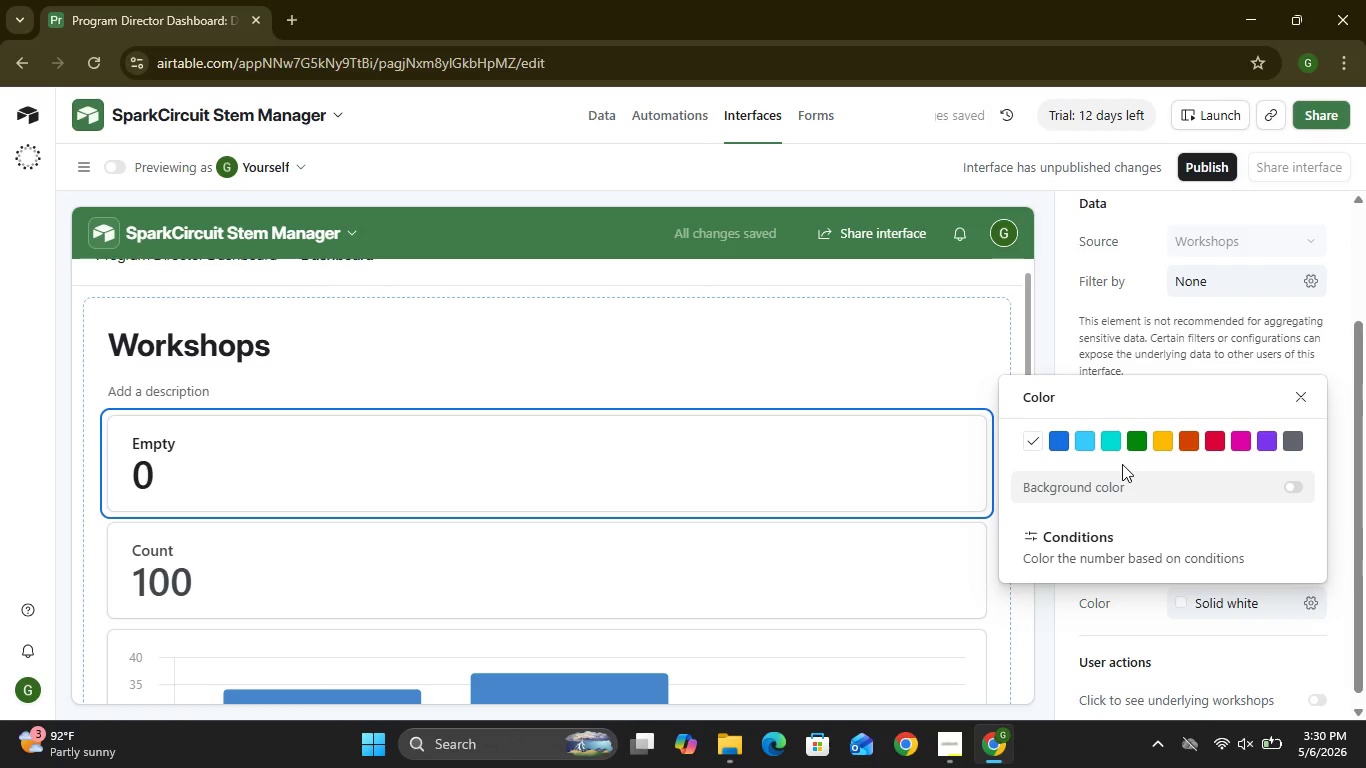 
left_click([1302, 388])
 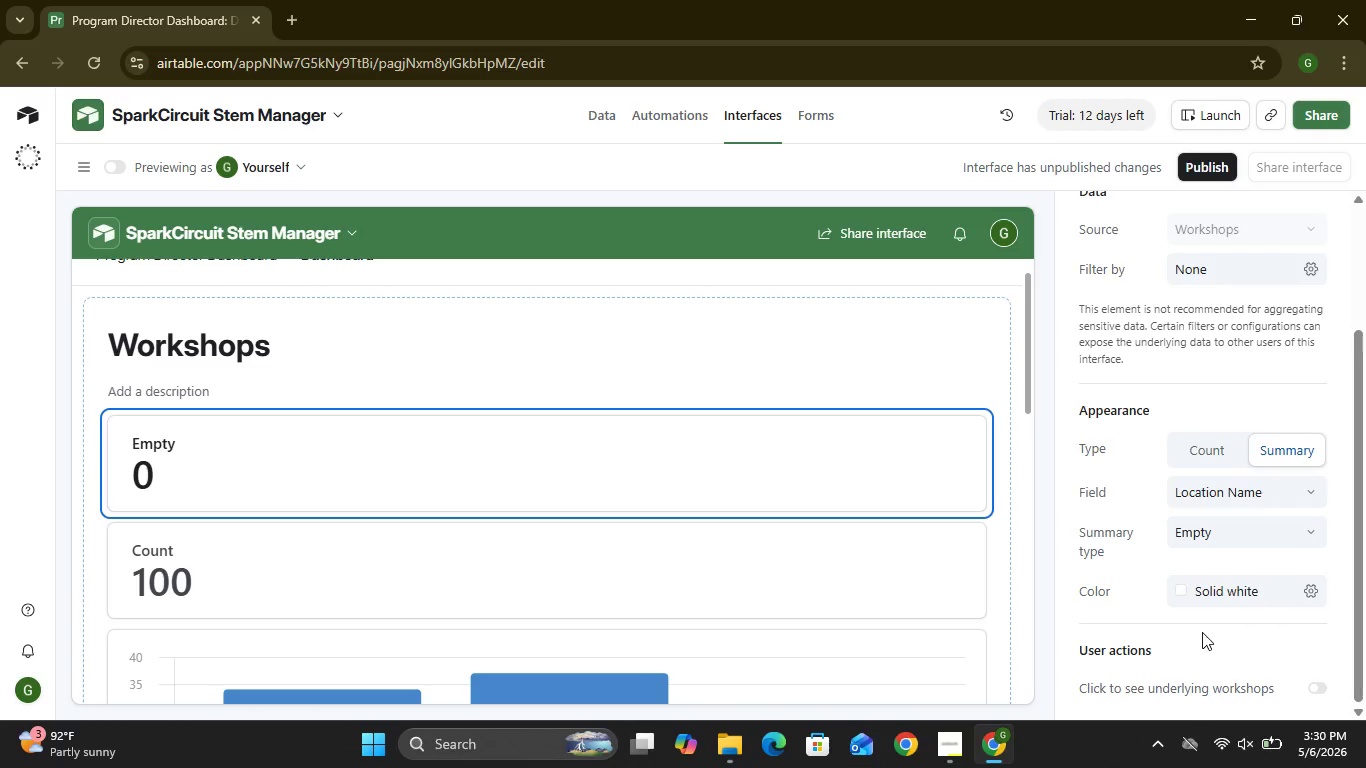 
wait(13.0)
 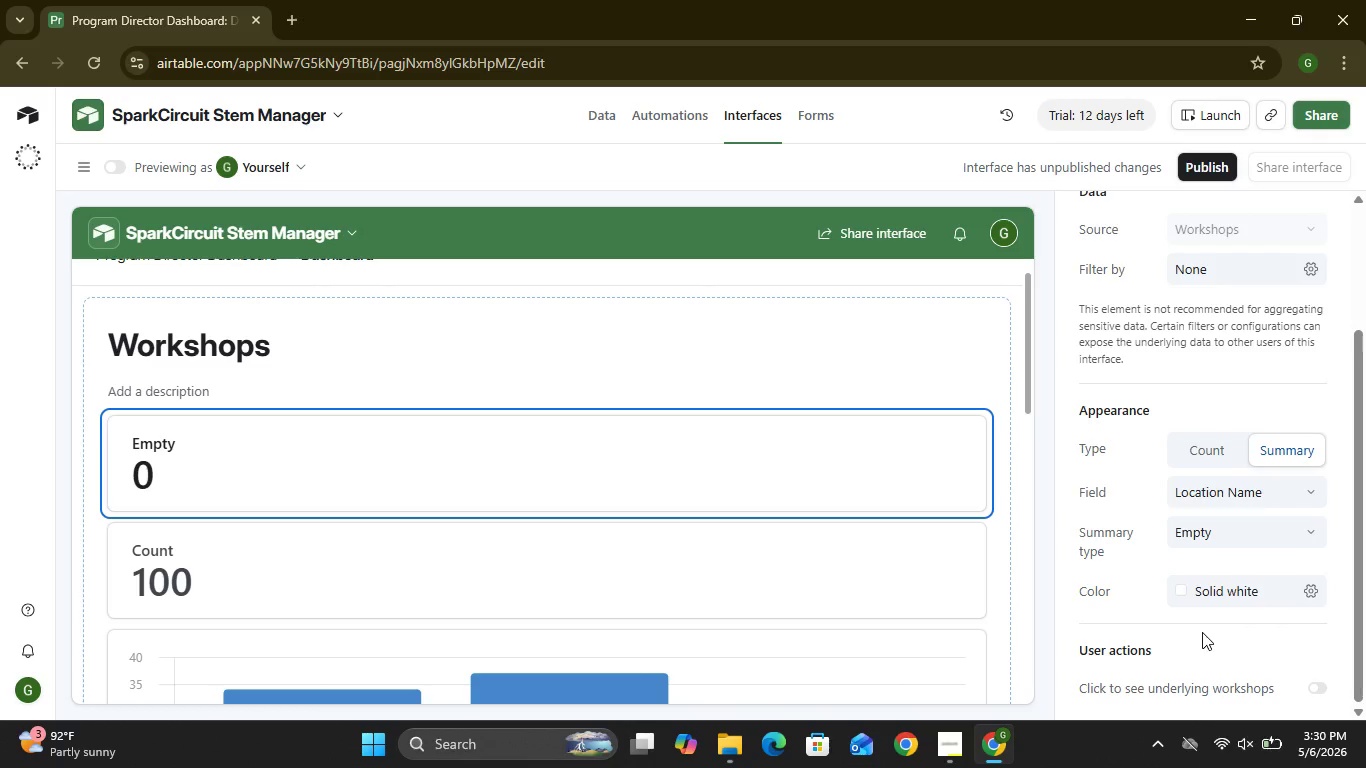 
mouse_move([1202, 552])
 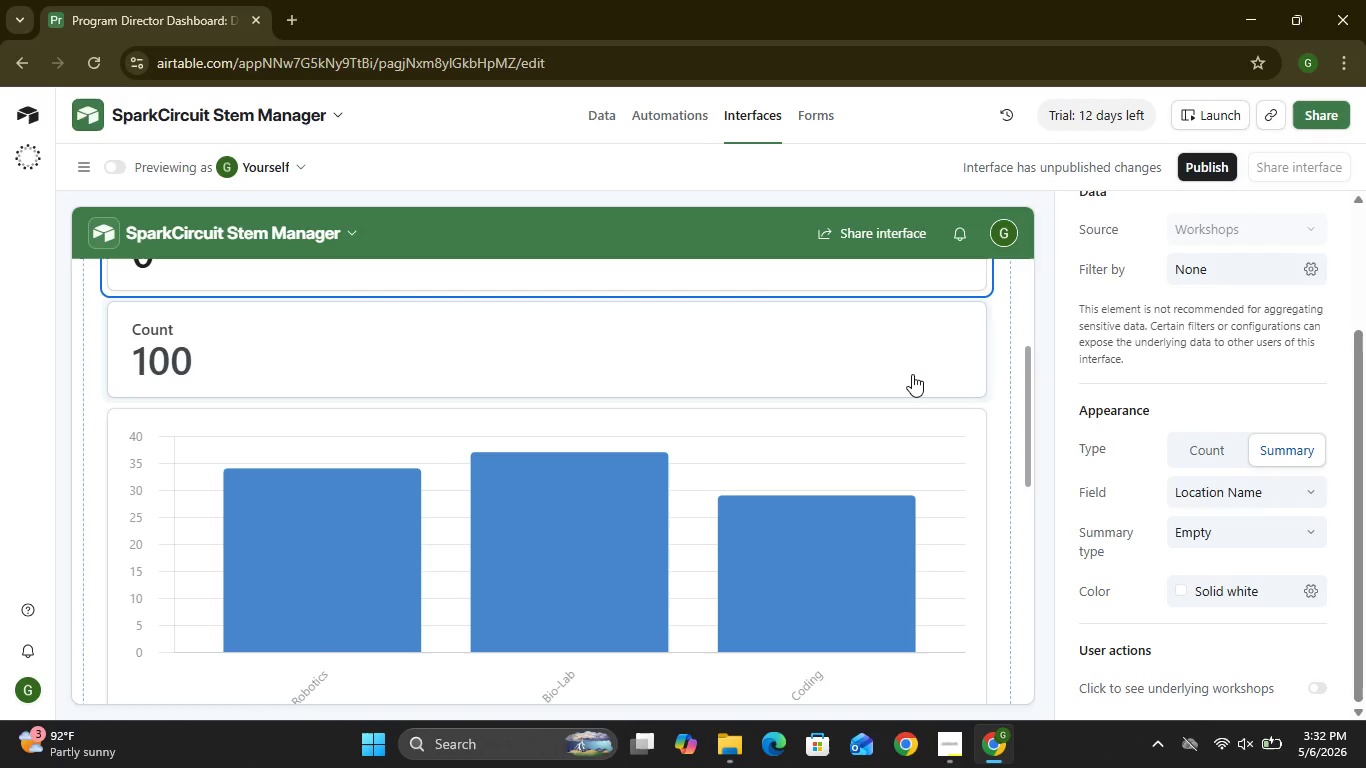 
wait(94.87)
 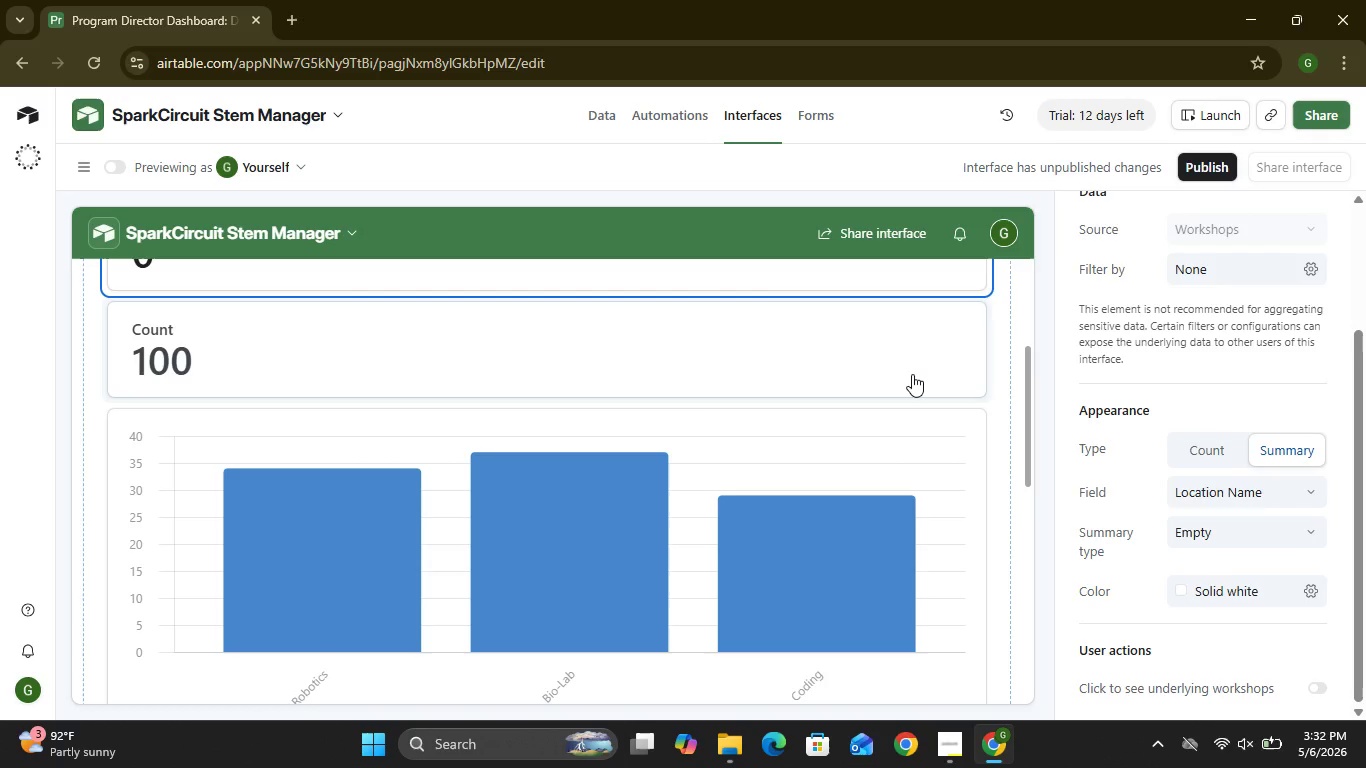 
mouse_move([768, 548])
 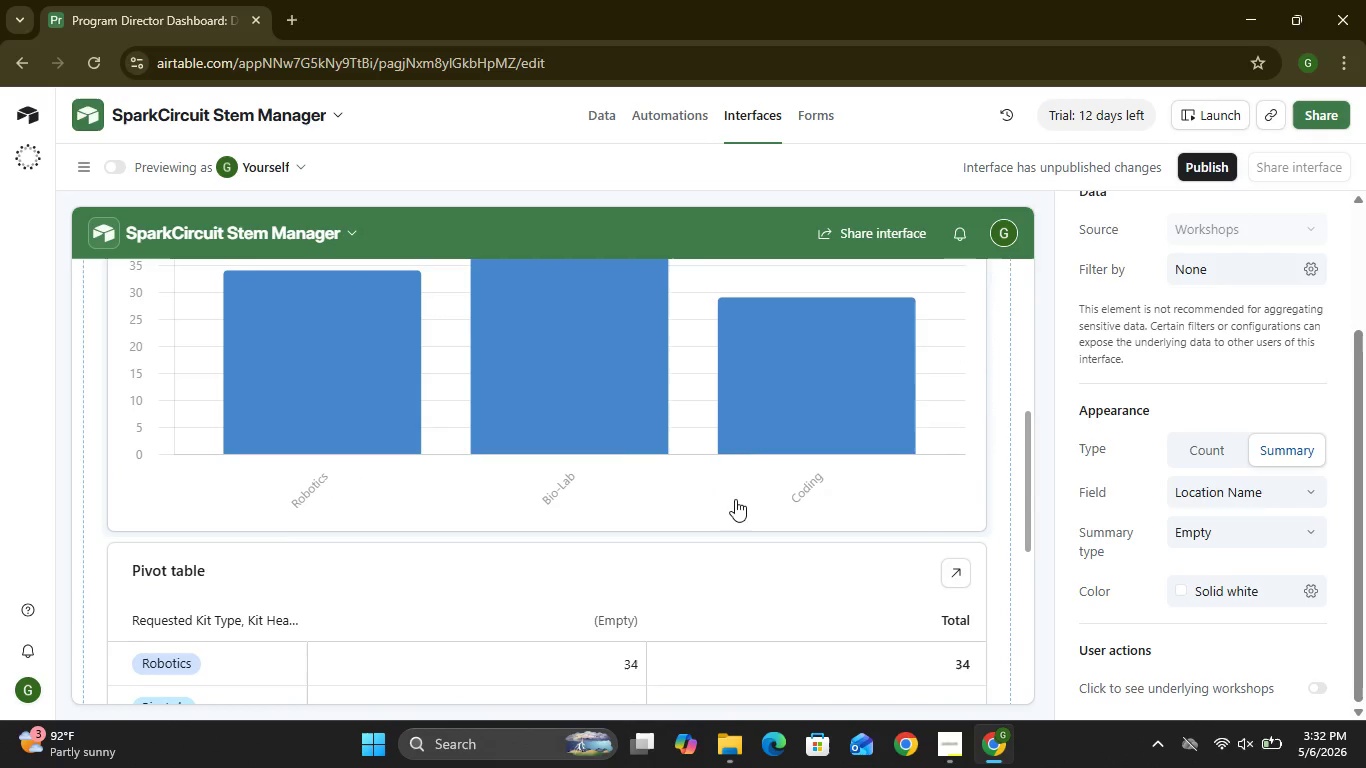 
wait(20.93)
 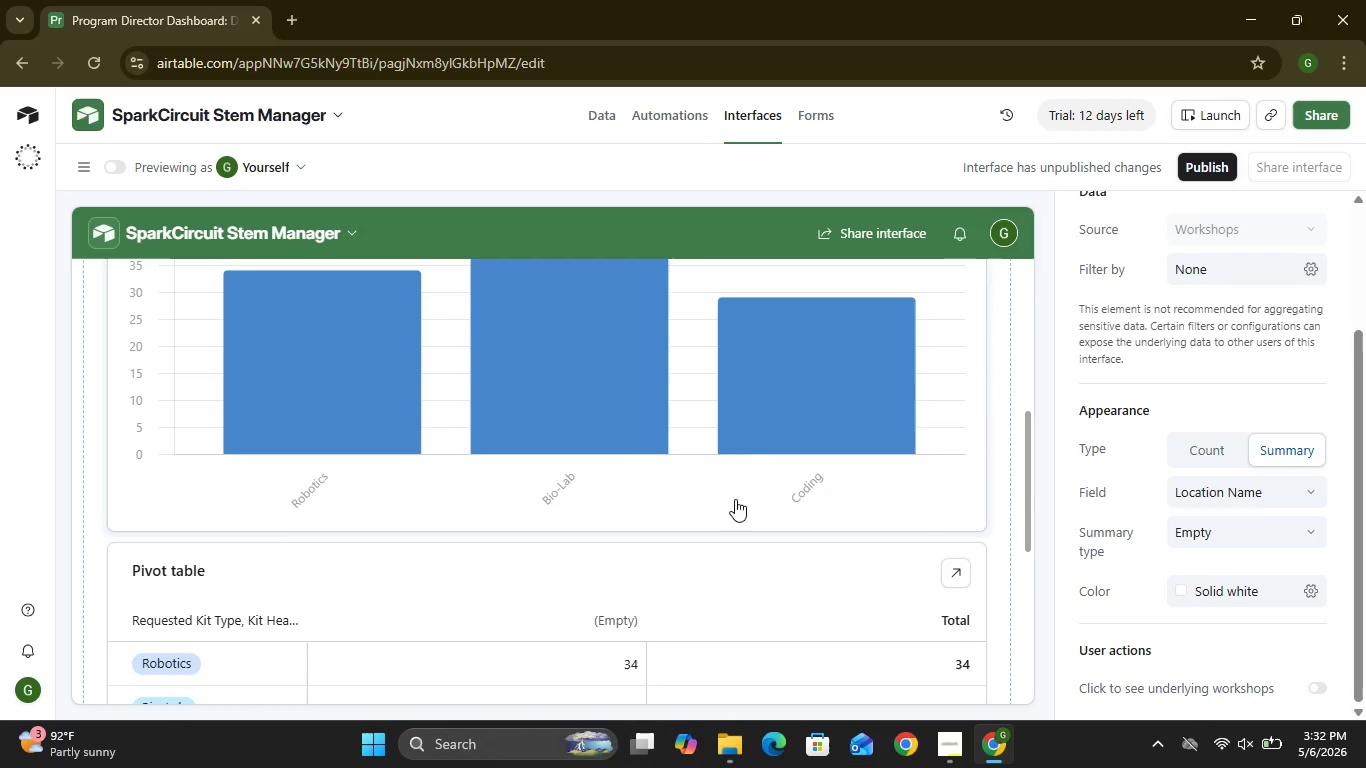 
left_click([543, 441])
 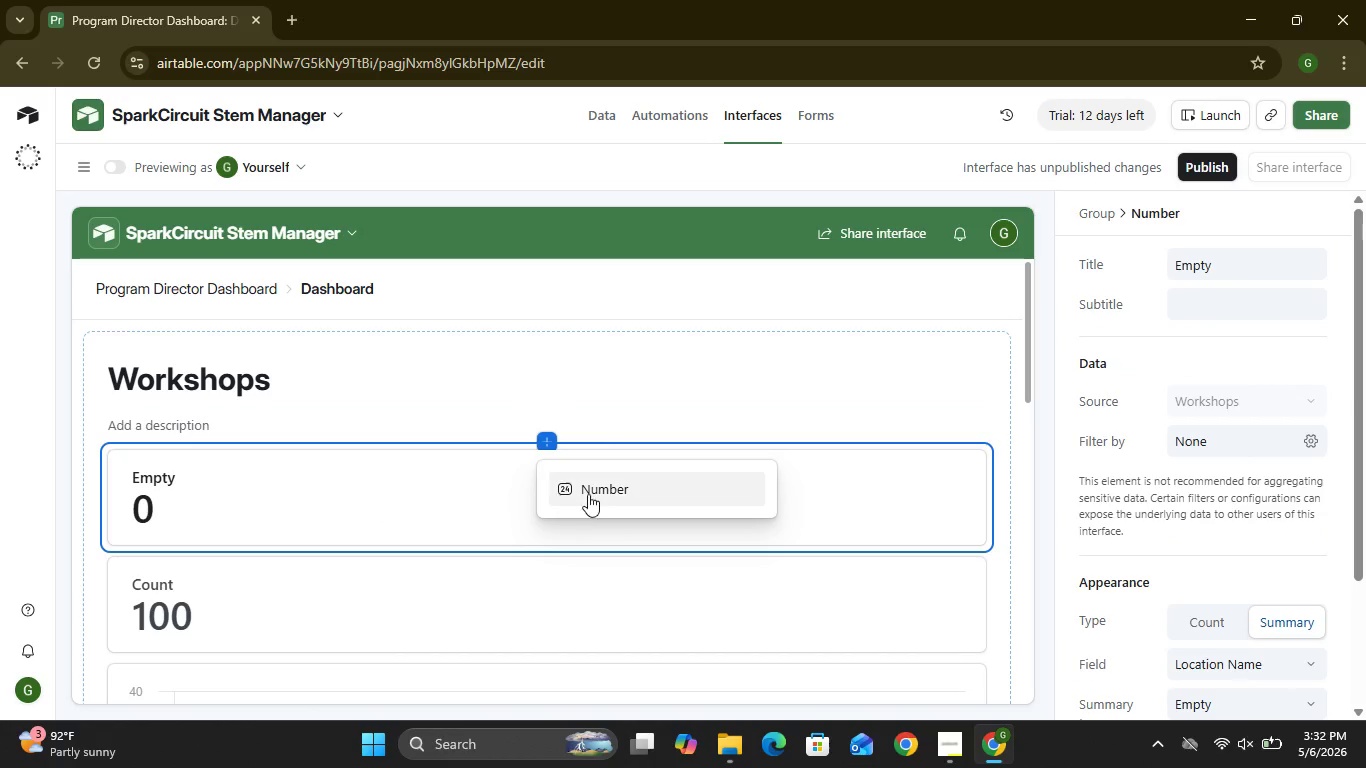 
wait(21.26)
 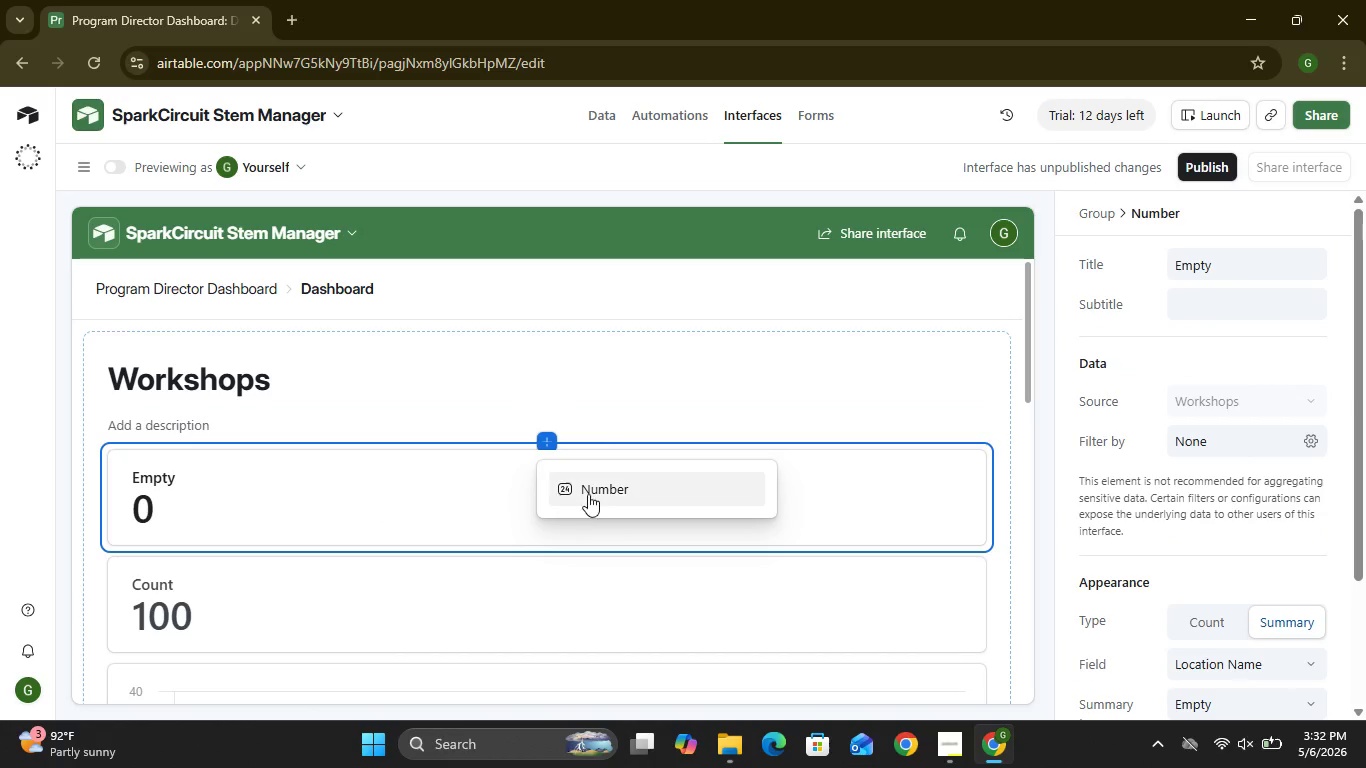 
mouse_move([989, 482])
 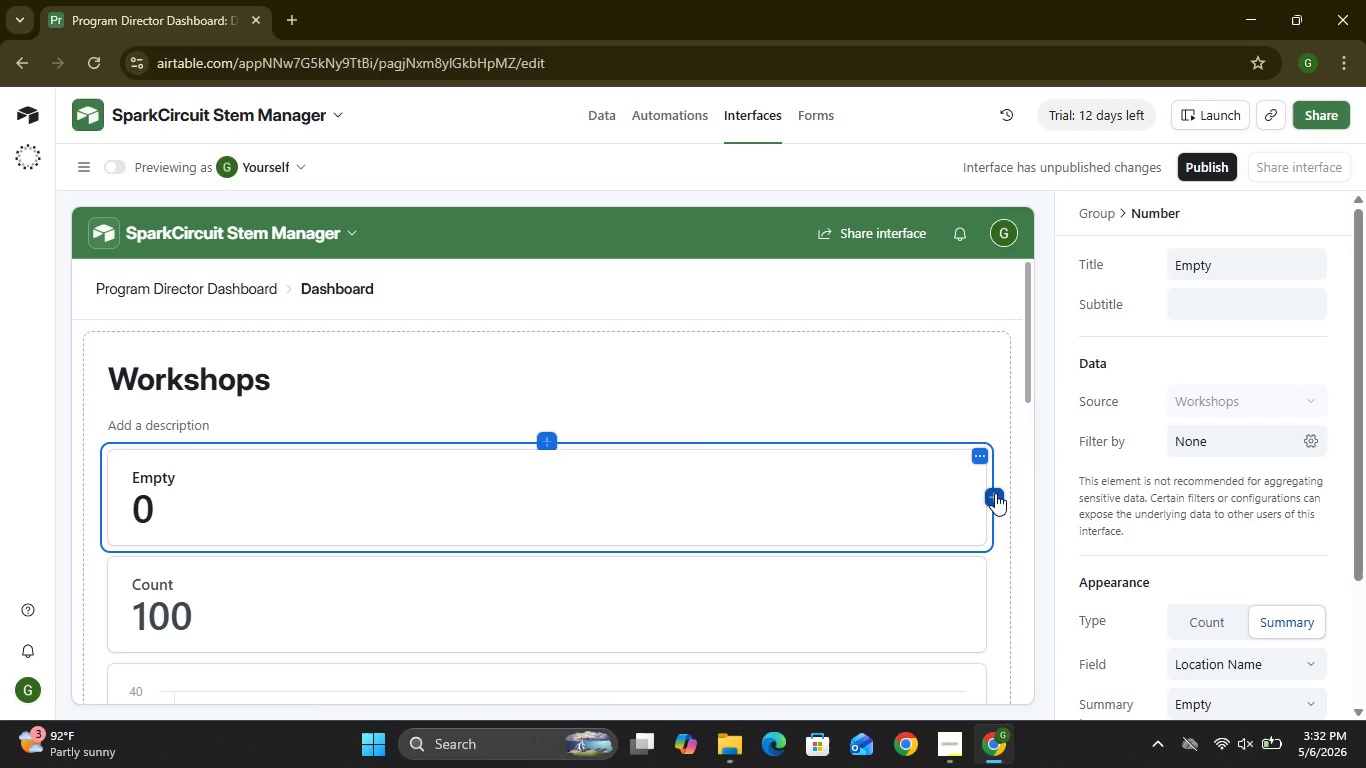 
left_click([995, 493])
 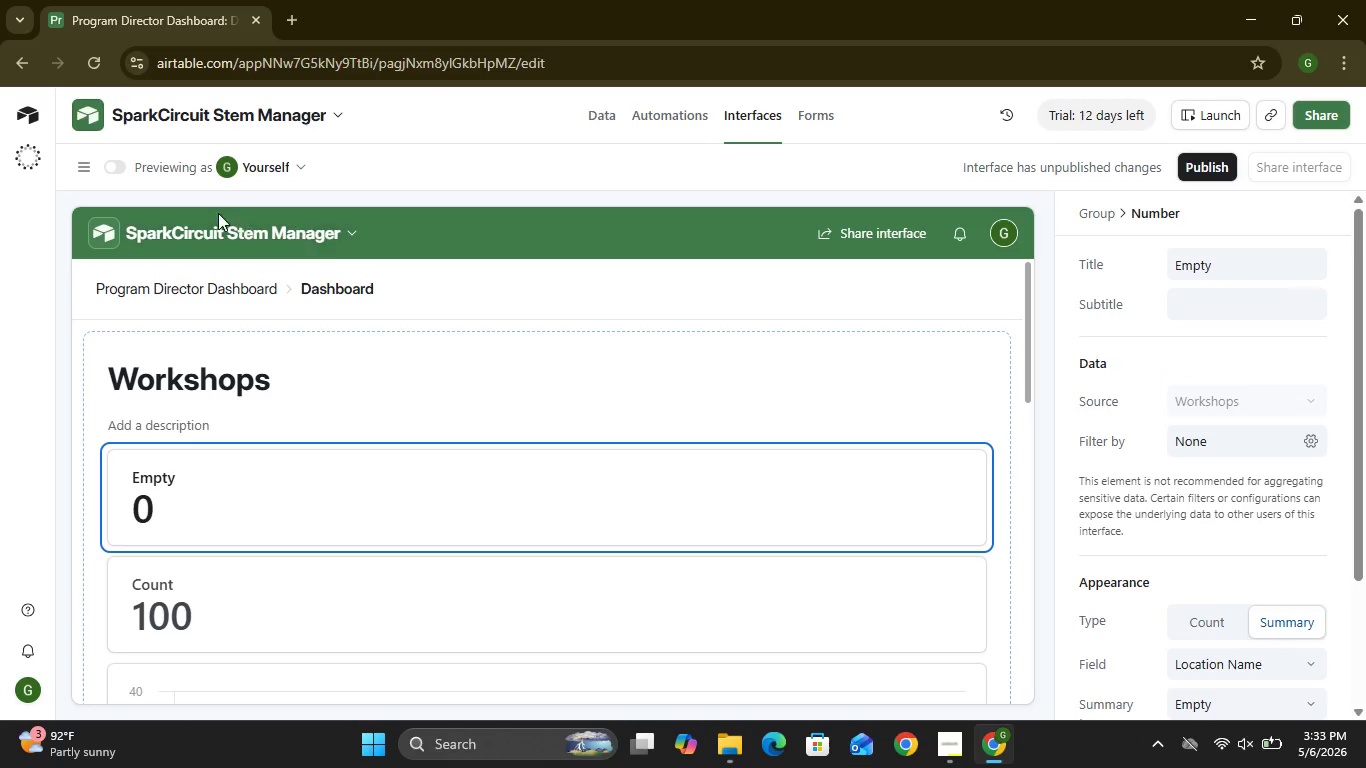 
wait(17.61)
 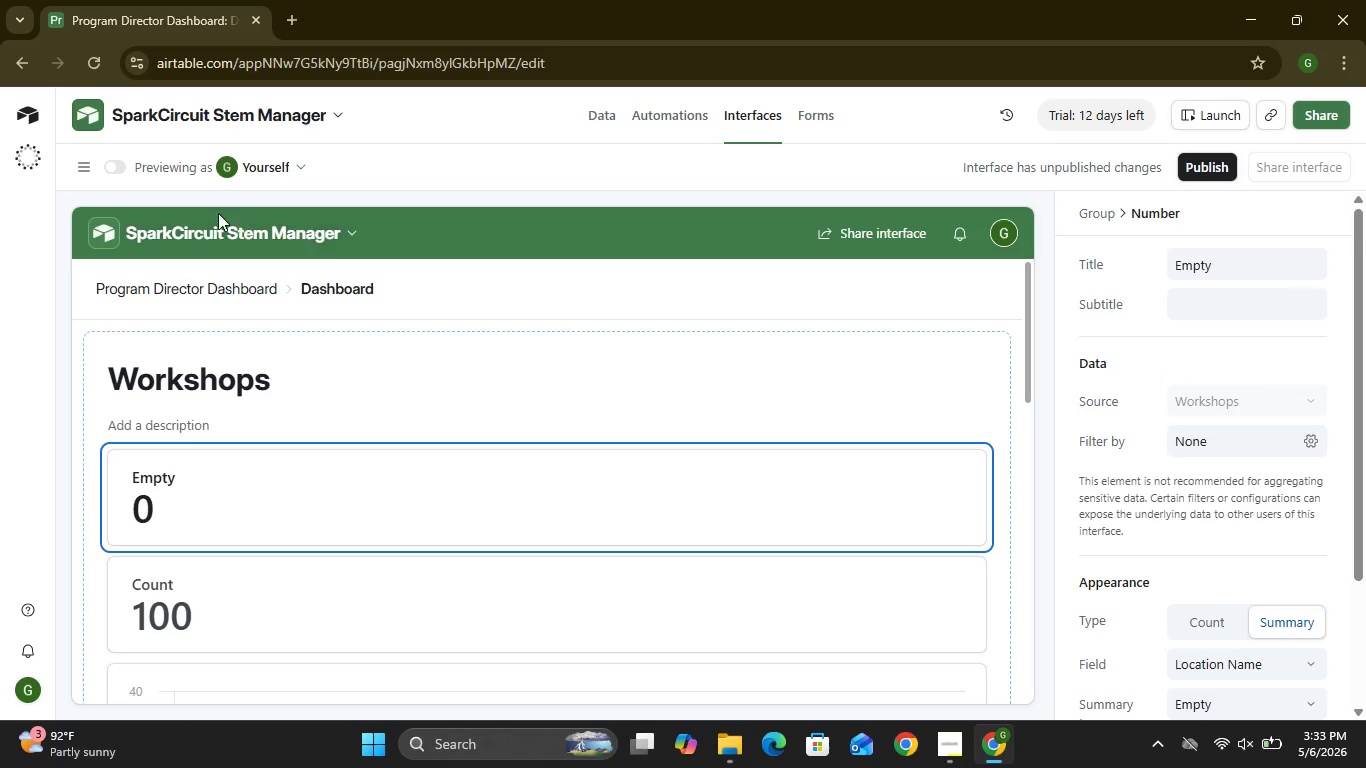 
left_click([116, 168])
 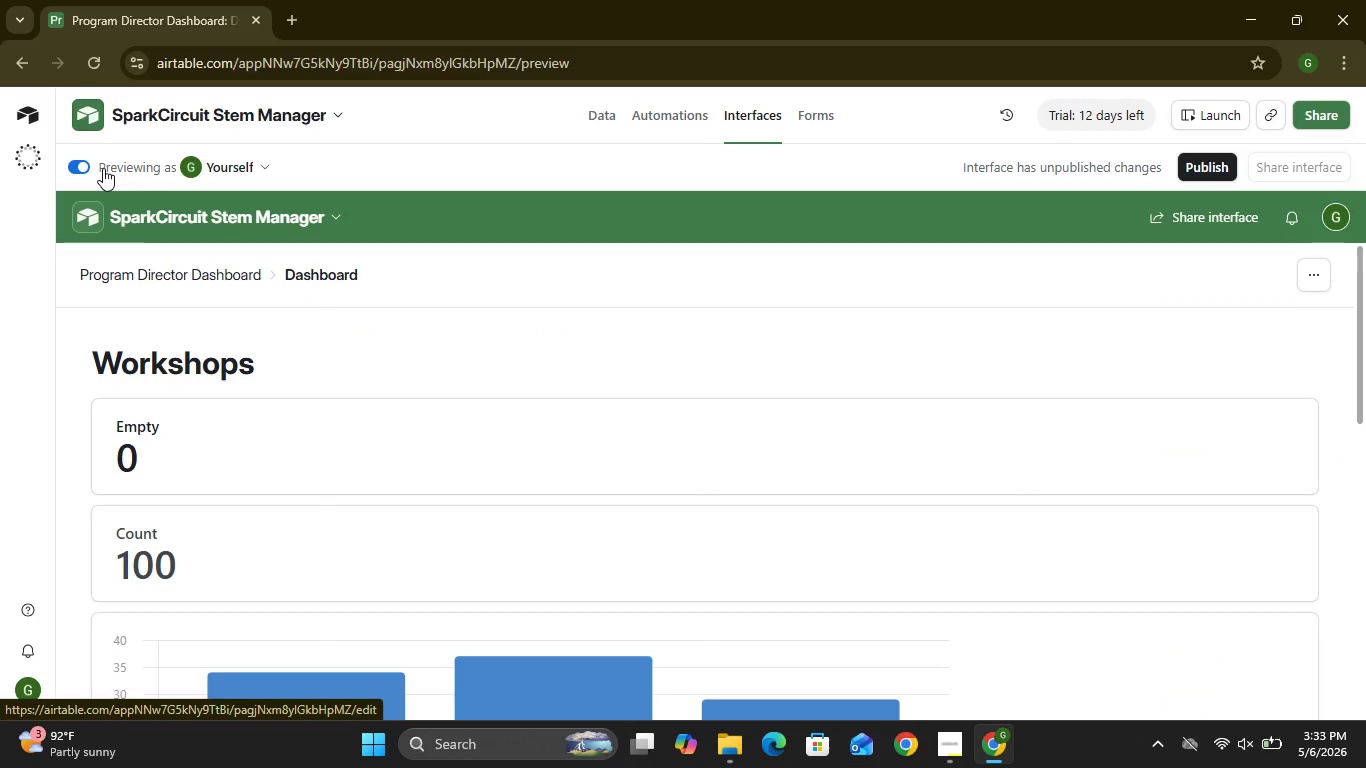 
double_click([79, 170])
 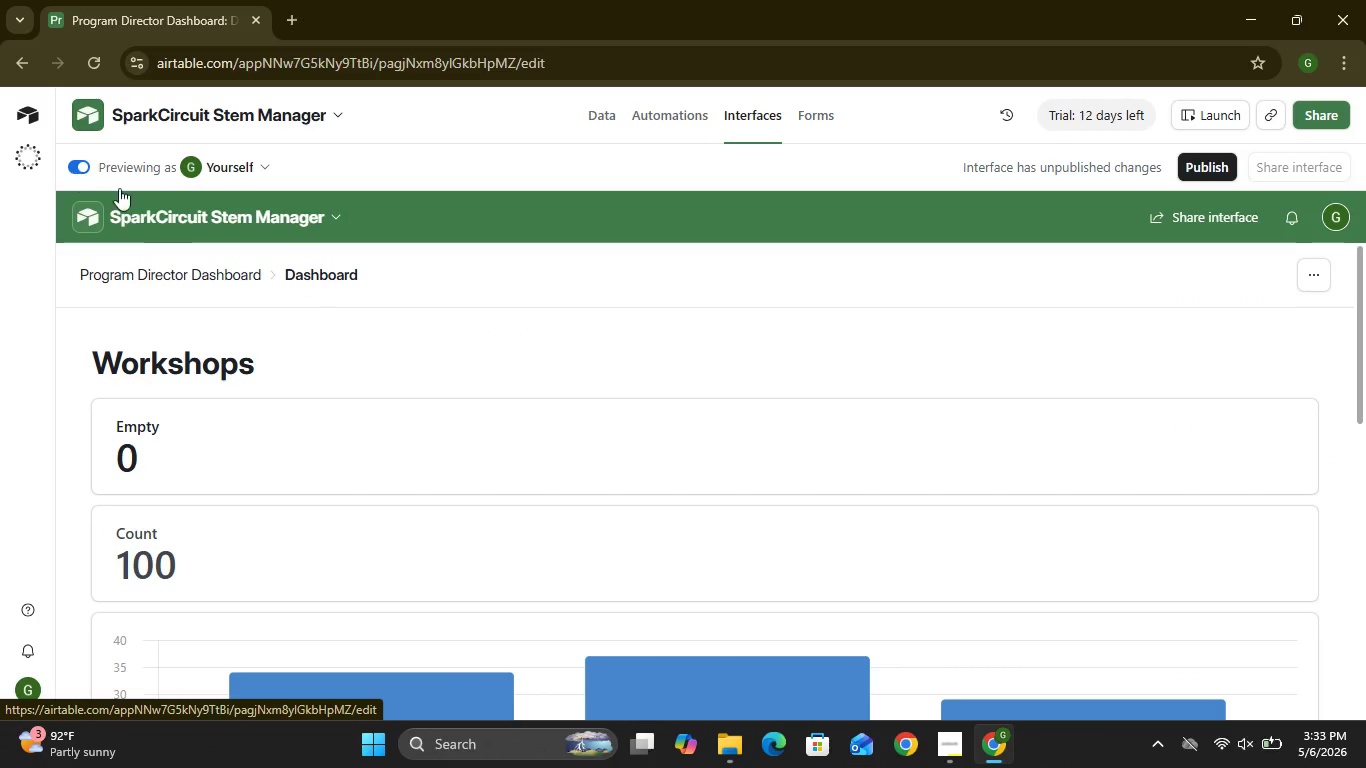 
mouse_move([252, 344])
 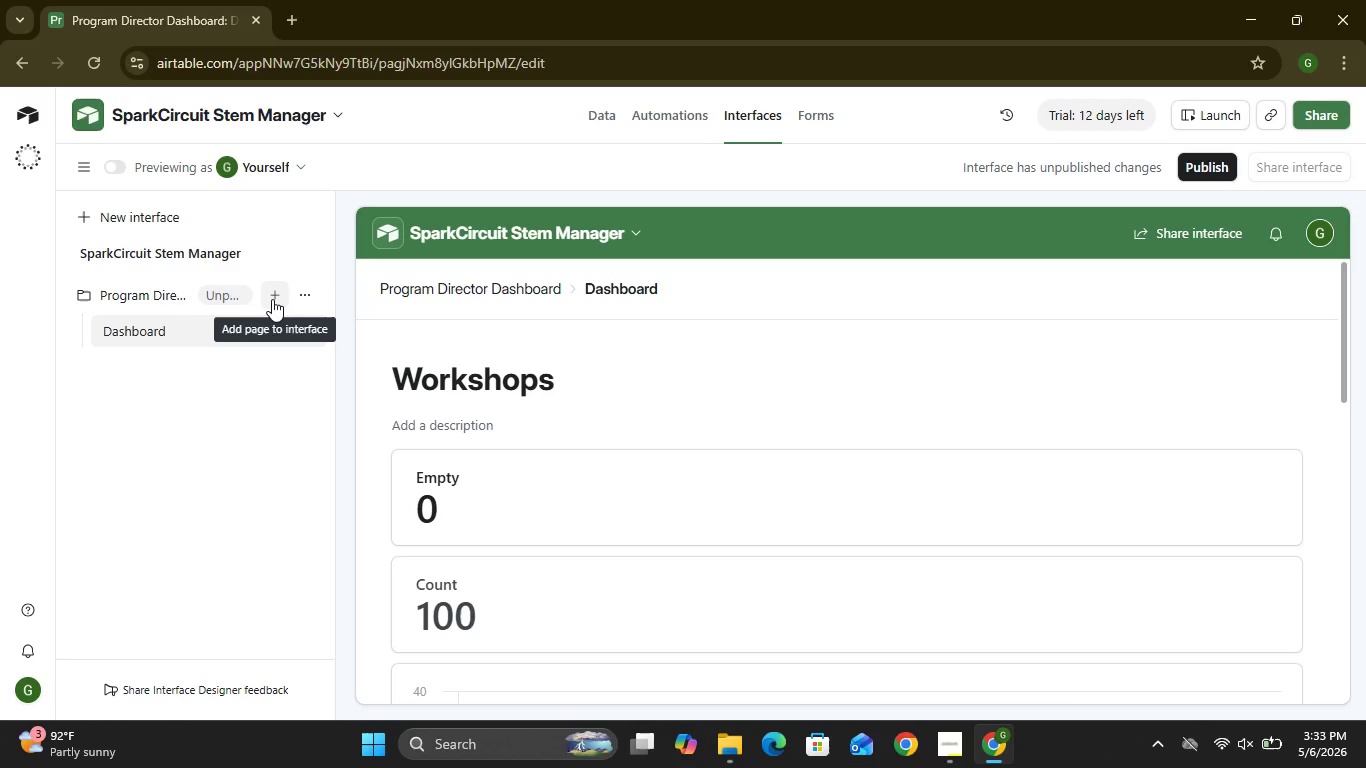 
left_click([298, 297])
 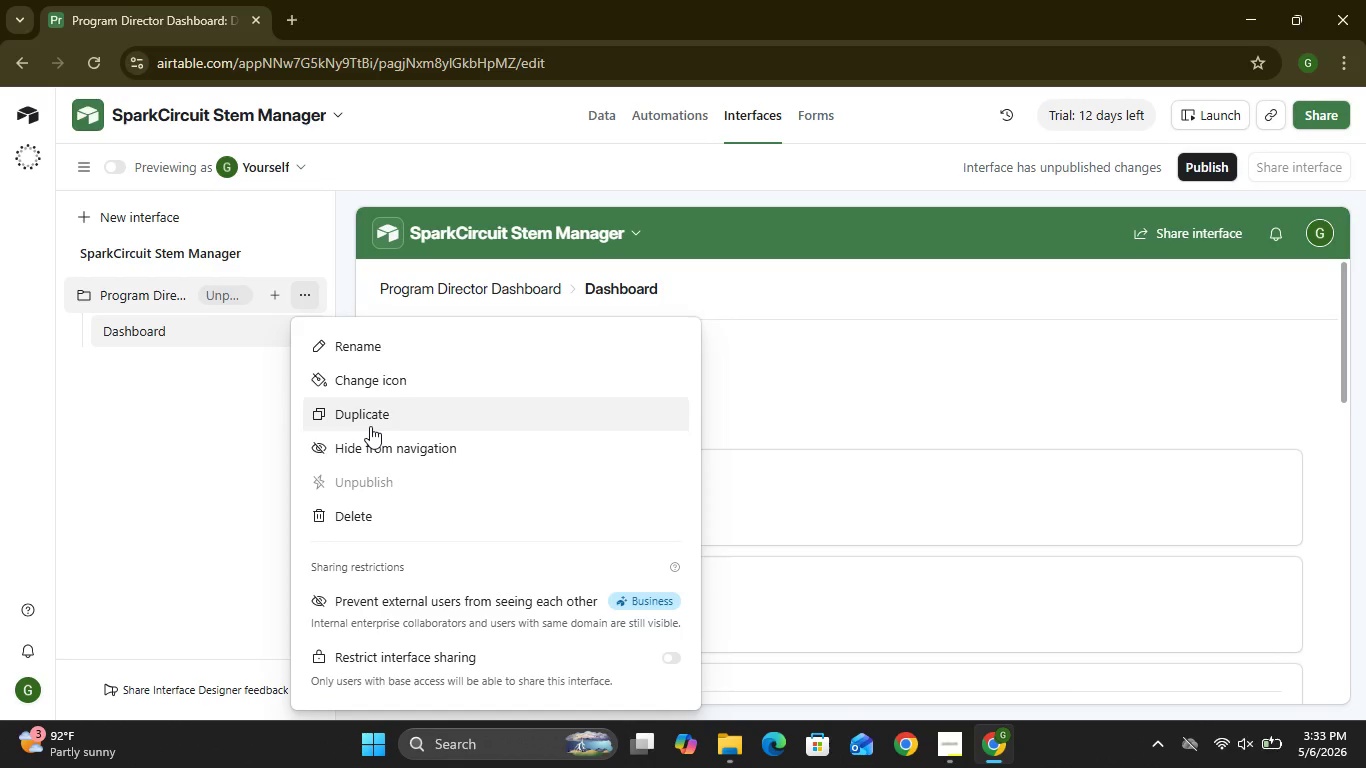 
left_click([165, 338])
 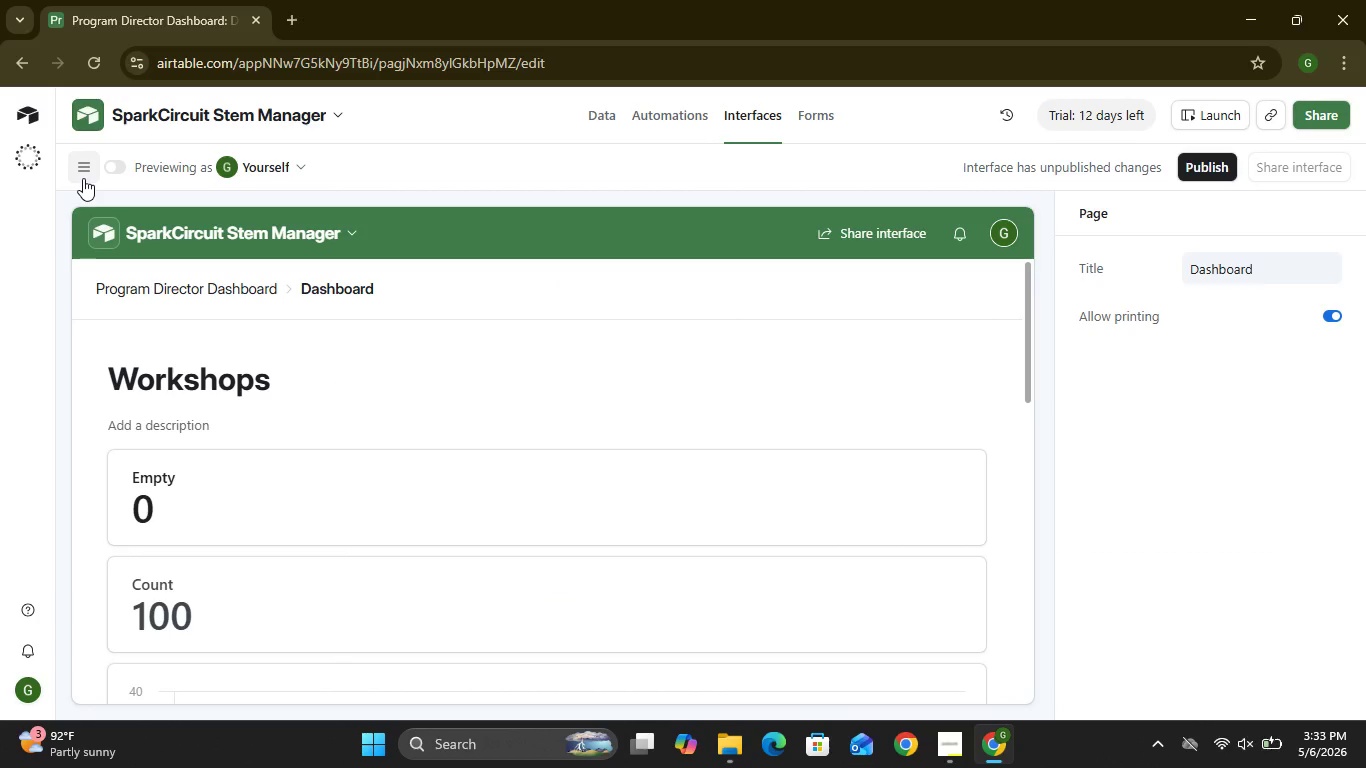 
left_click([82, 176])
 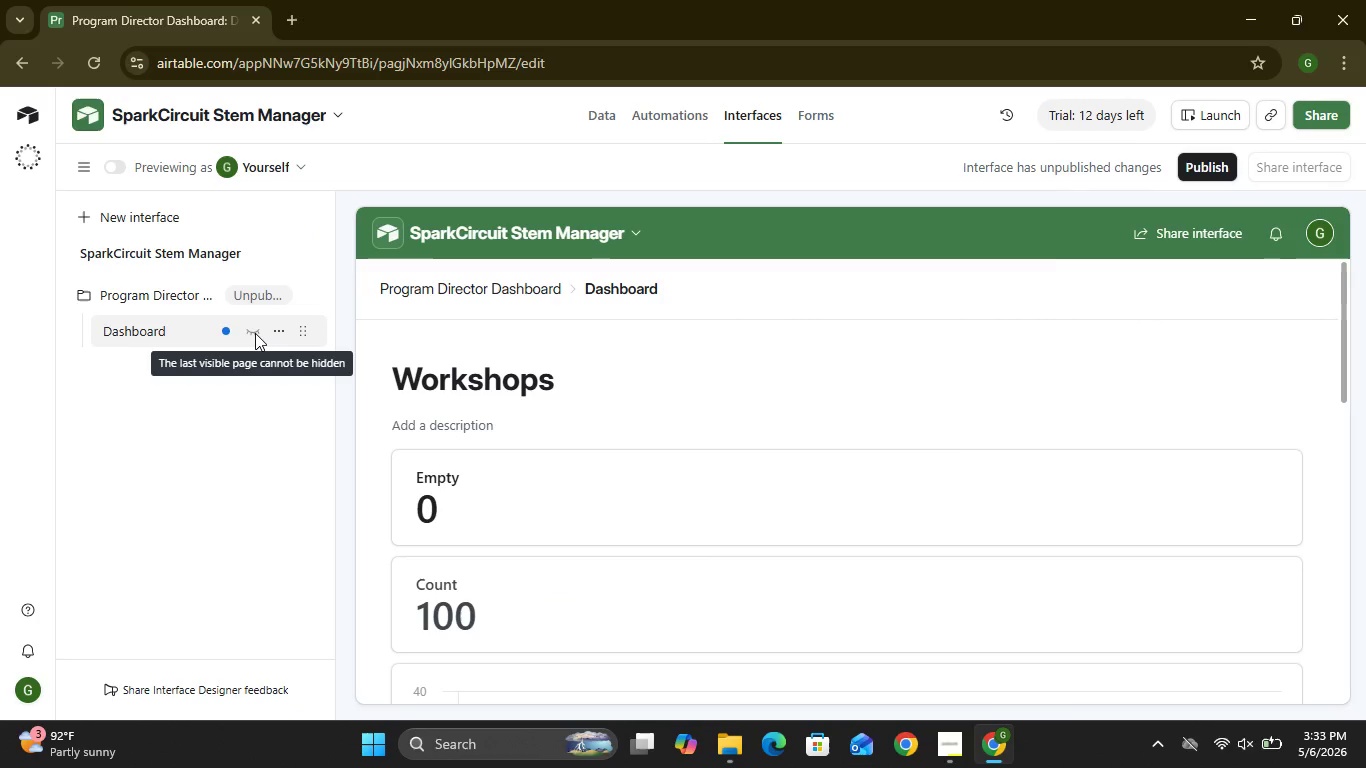 
left_click([281, 332])
 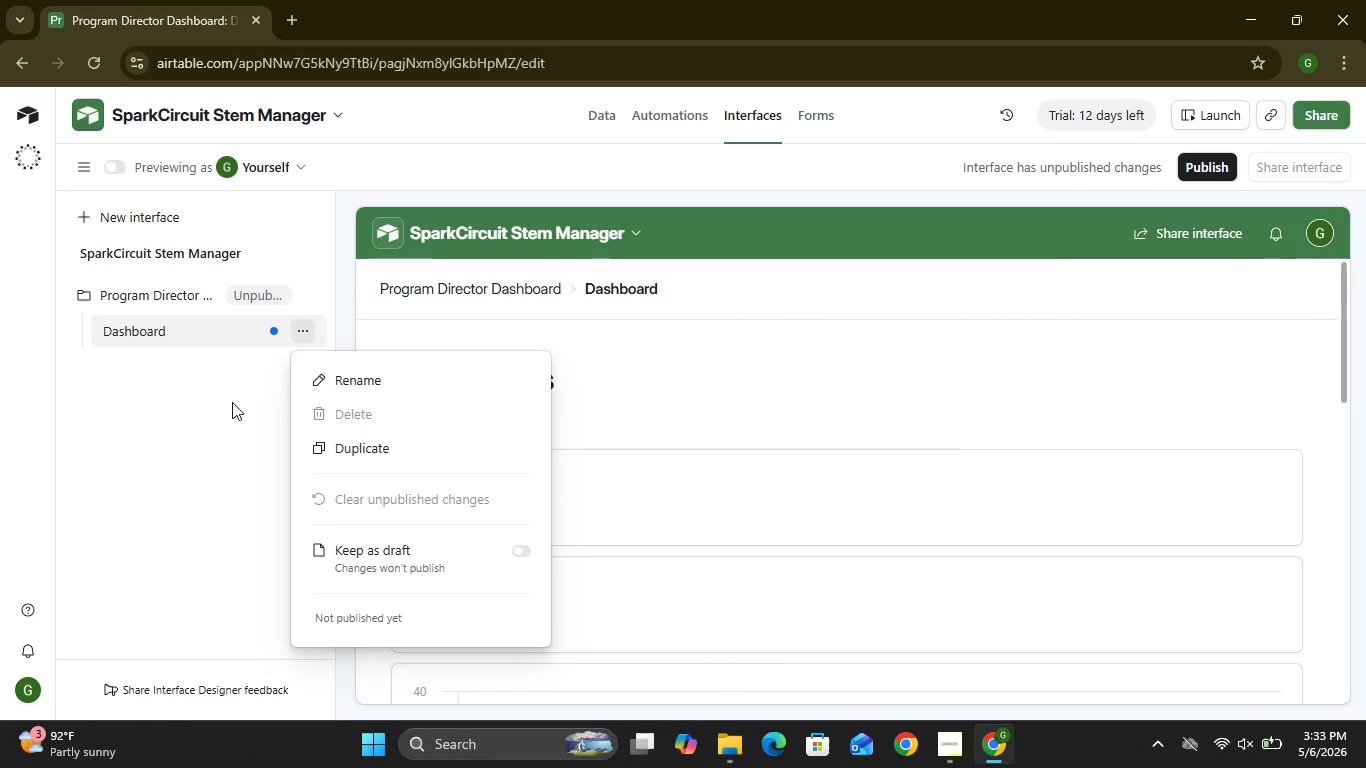 
left_click([232, 404])
 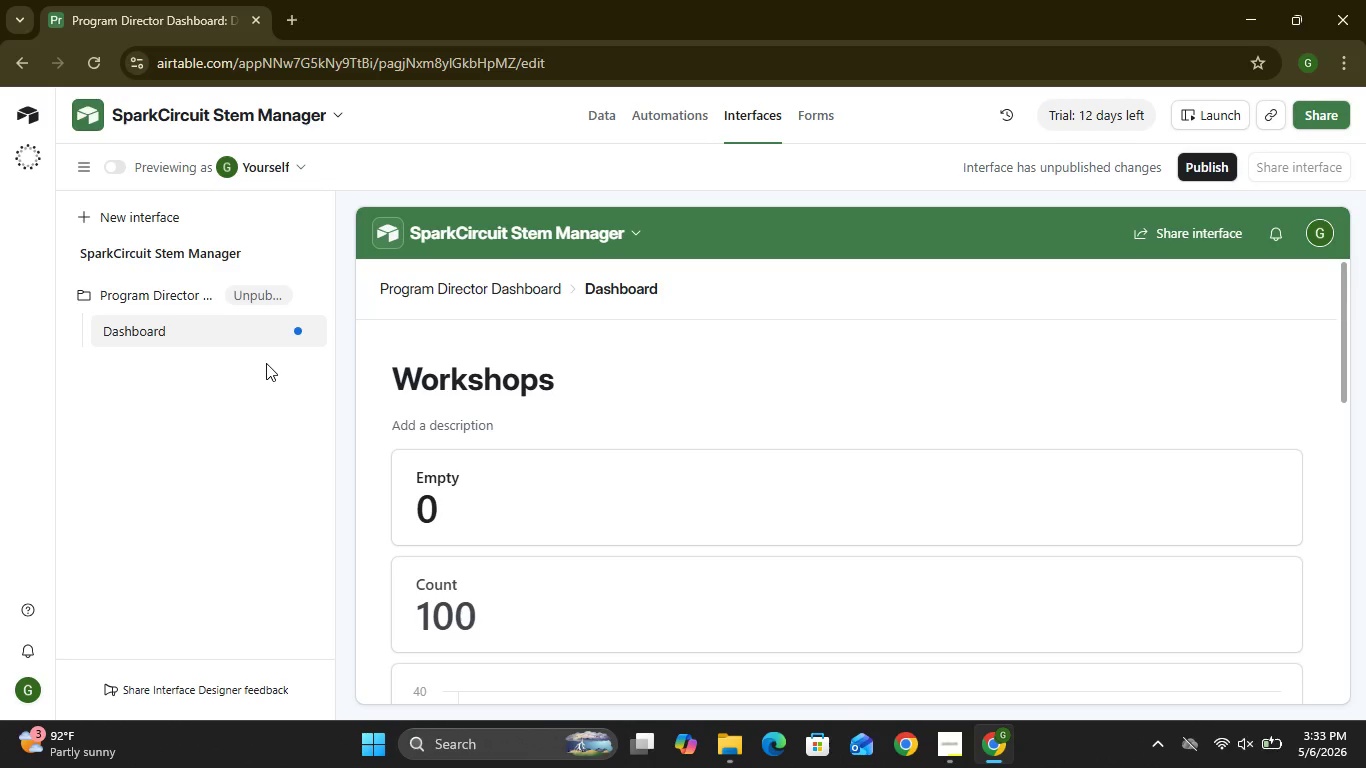 
wait(7.22)
 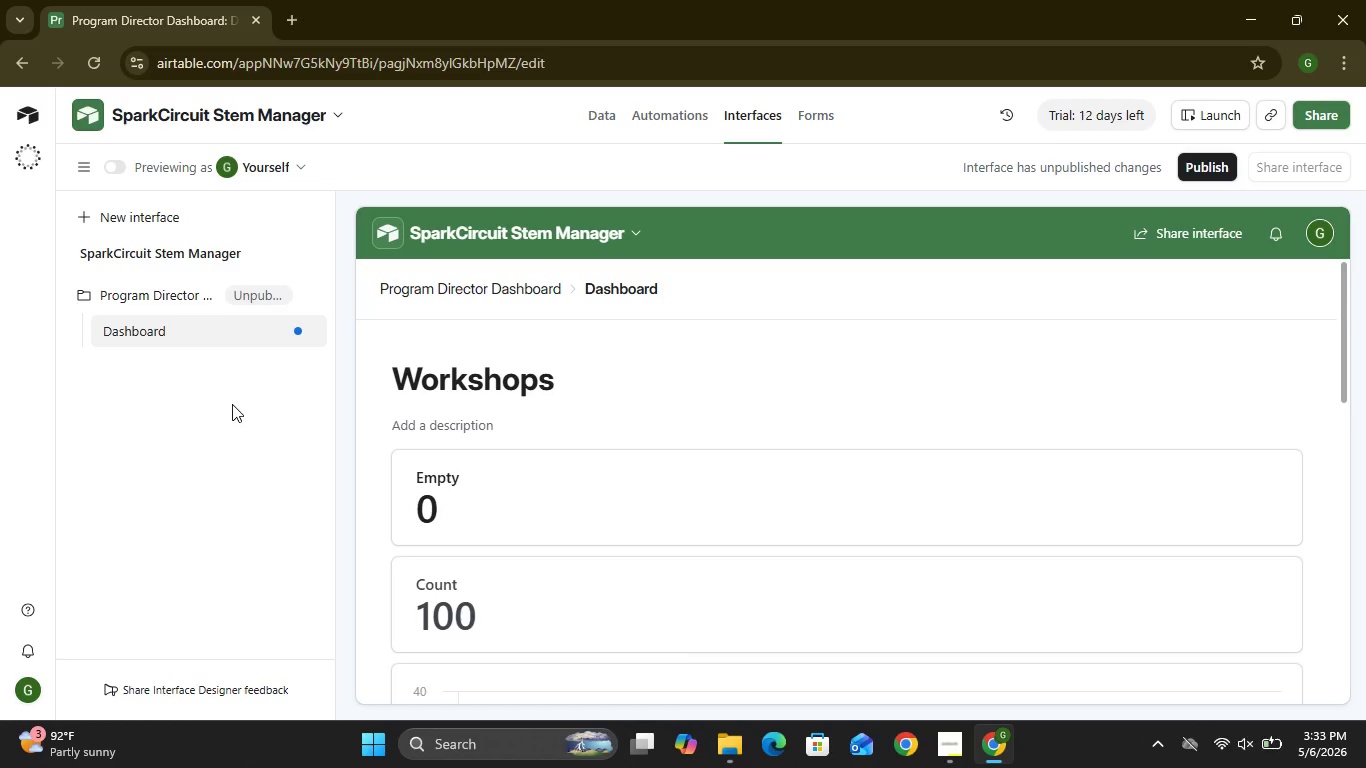 
mouse_move([242, 310])
 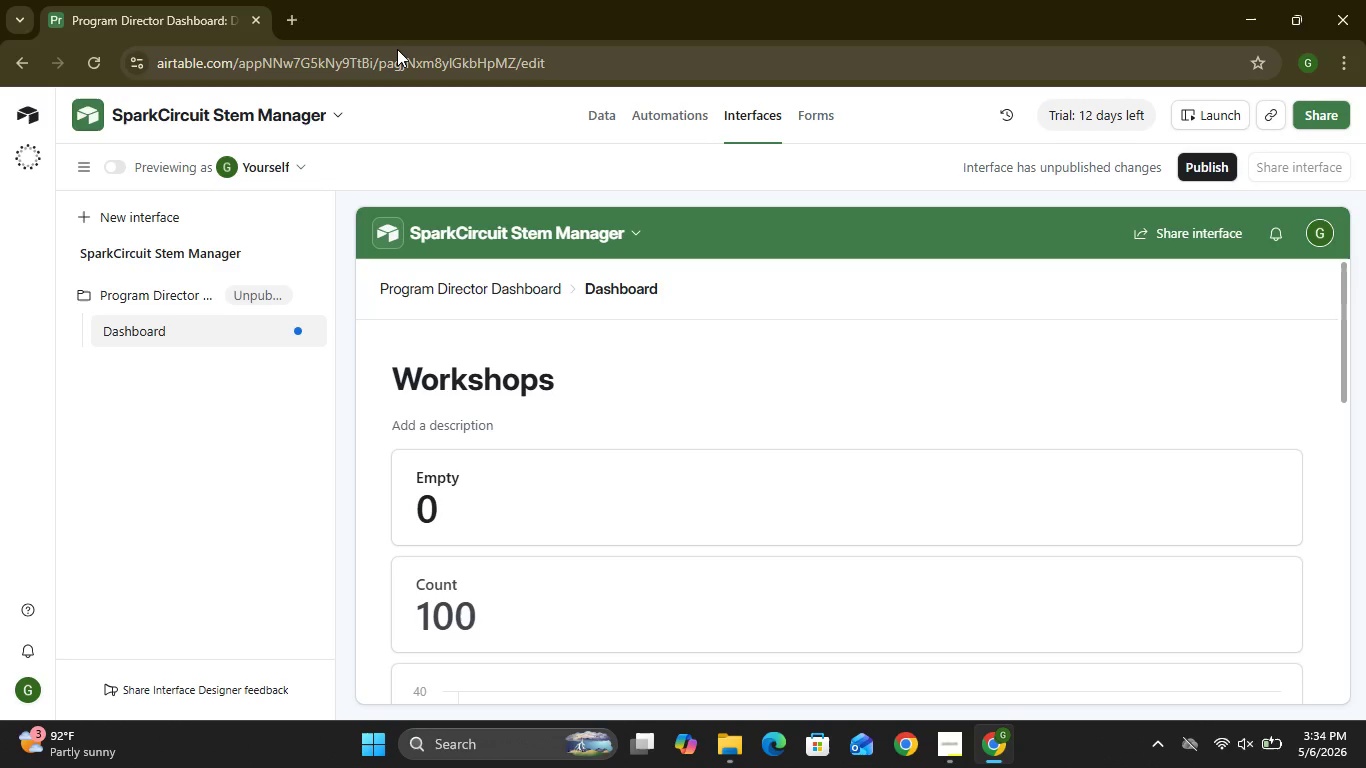 
wait(20.38)
 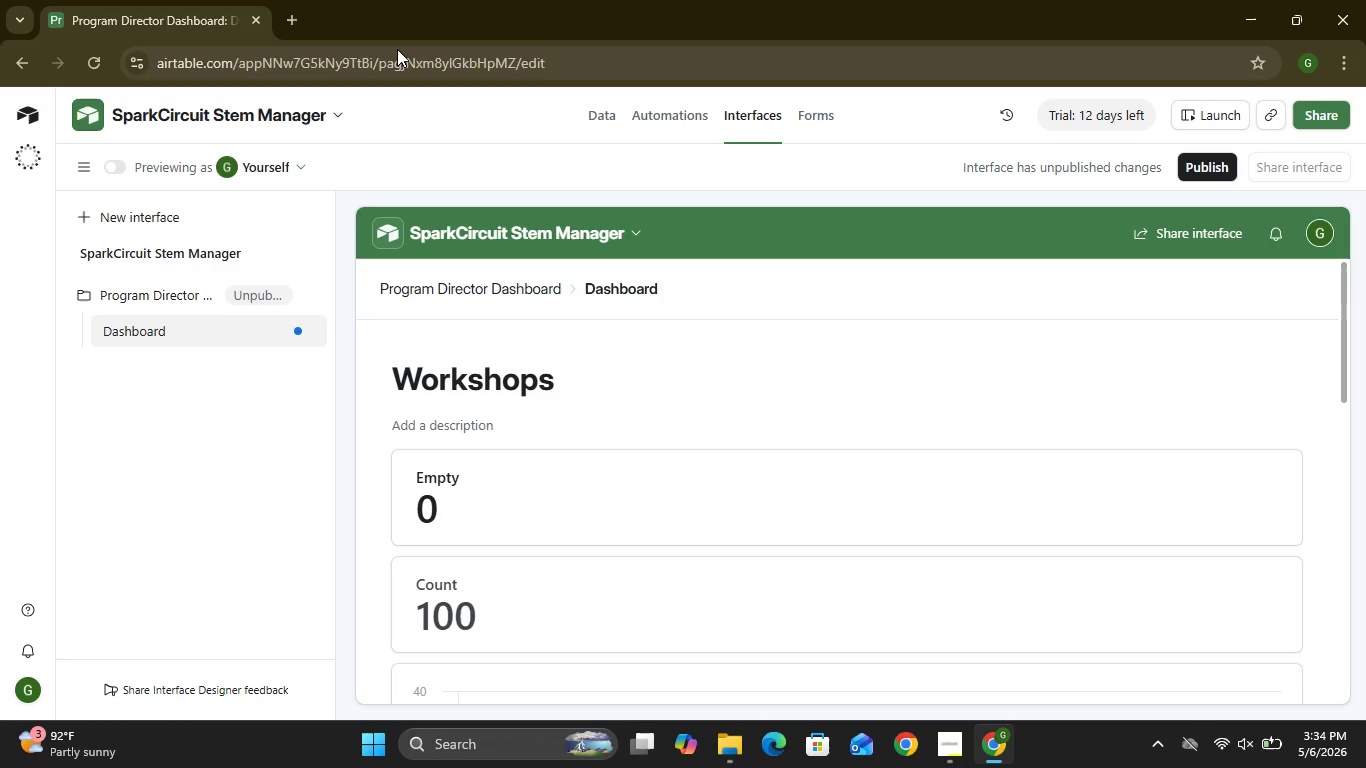 
left_click([825, 459])
 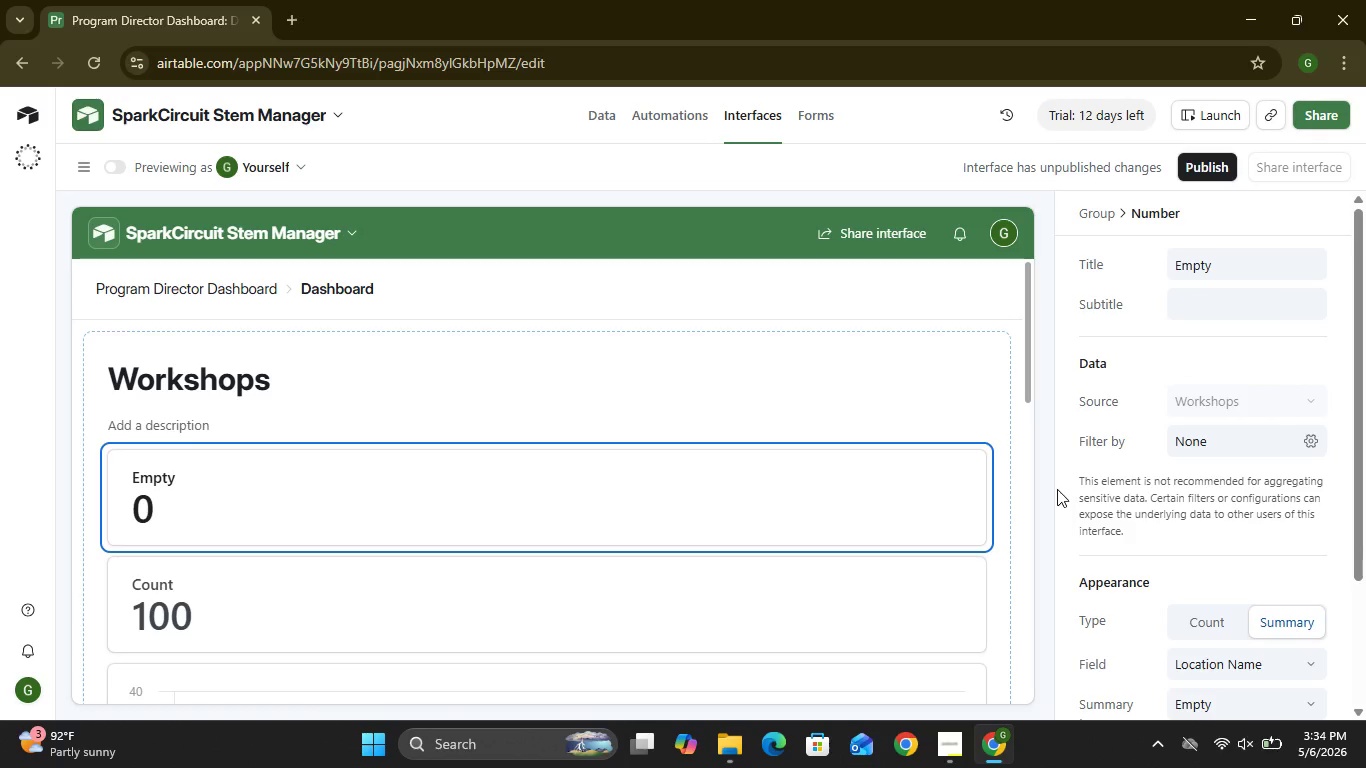 
wait(9.06)
 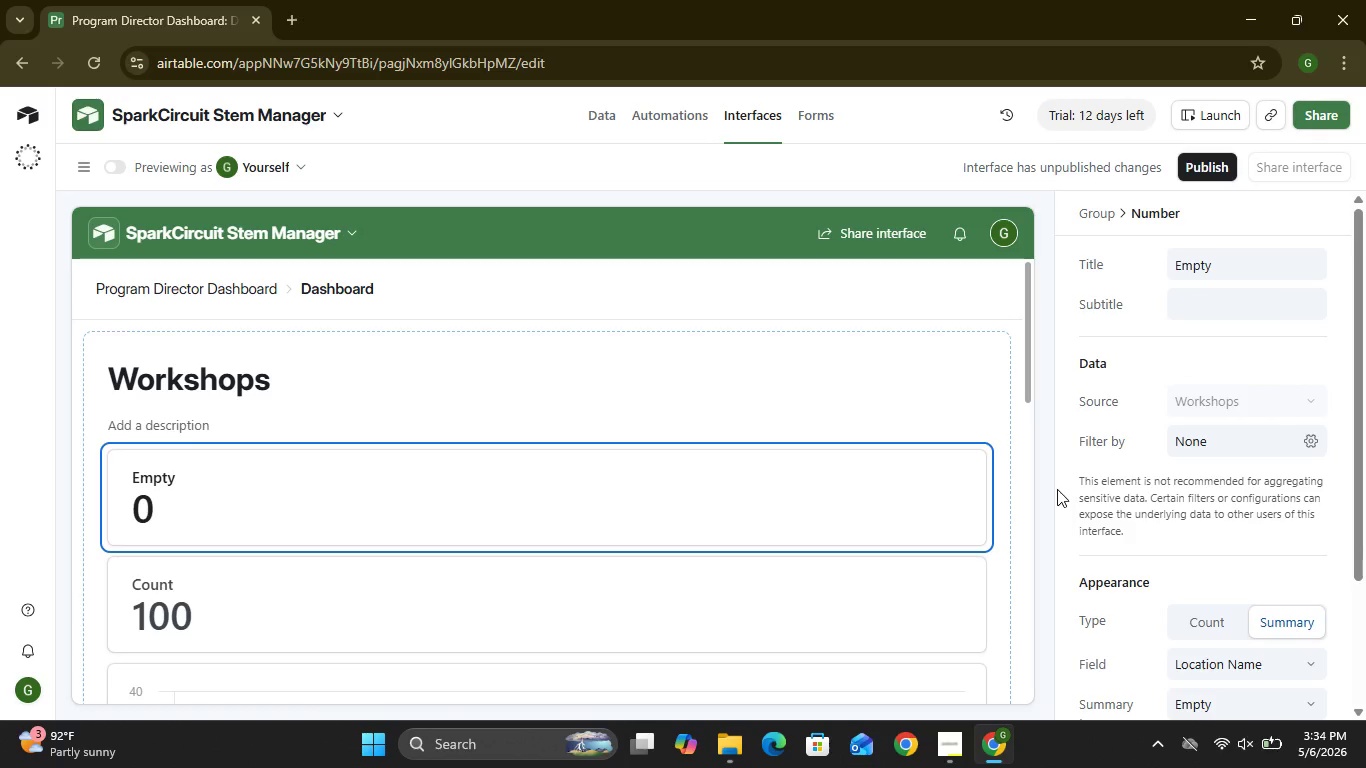 
left_click_drag(start_coordinate=[1217, 263], to_coordinate=[1126, 269])
 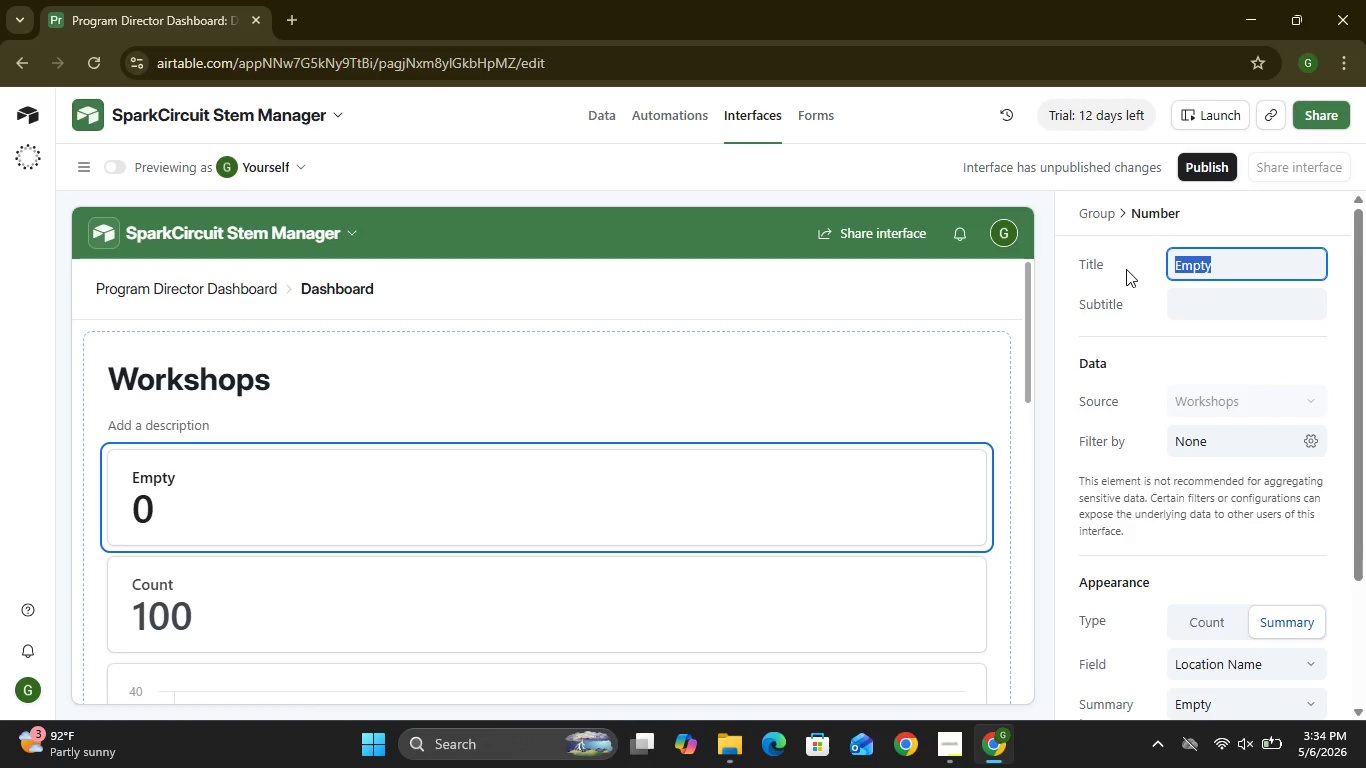 
type(Total Element)
 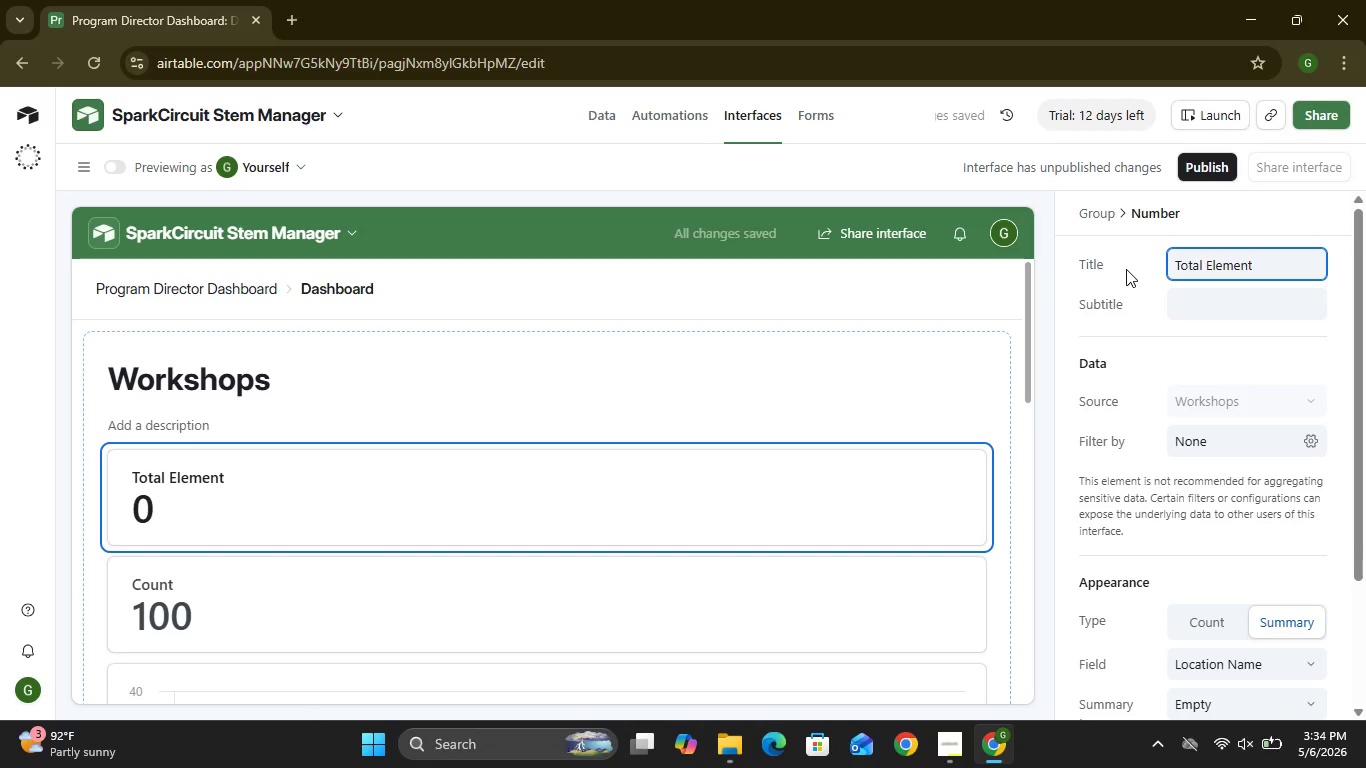 
wait(7.95)
 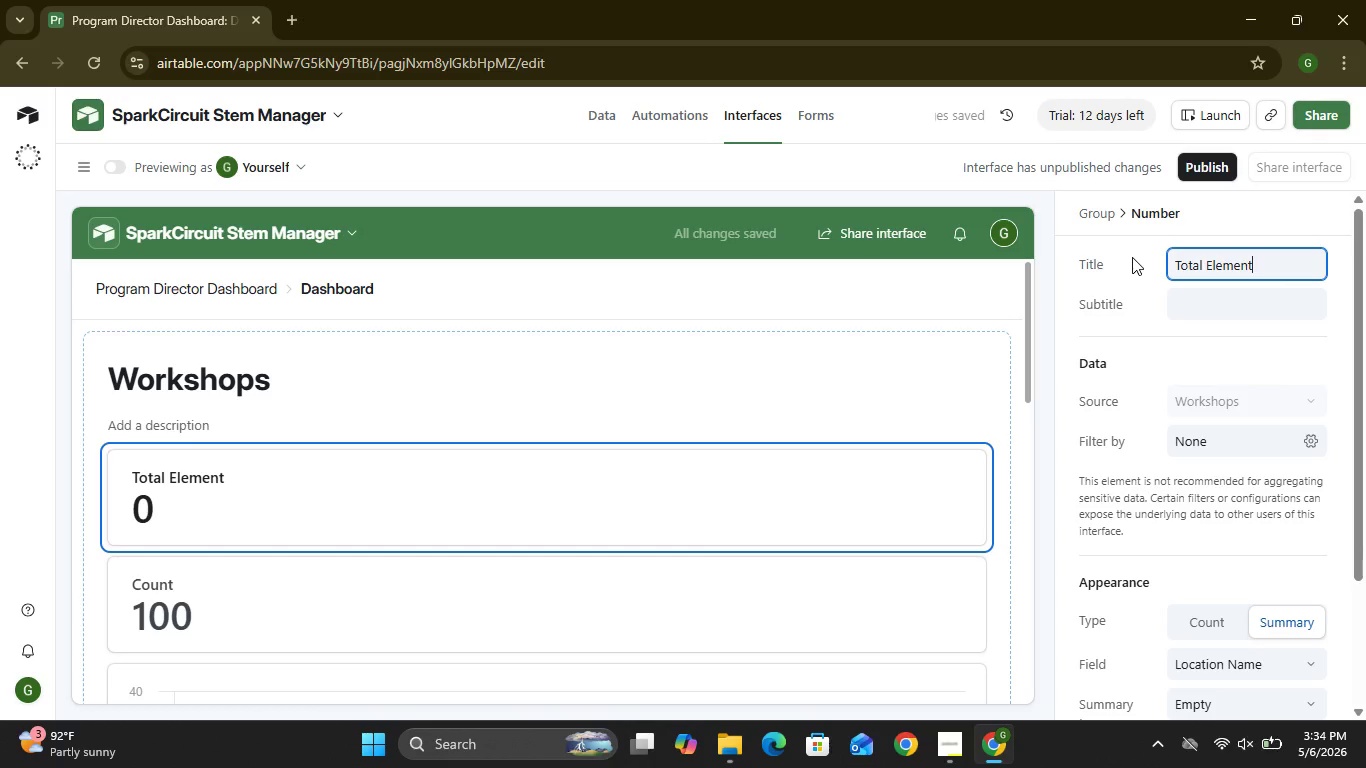 
mouse_move([1194, 452])
 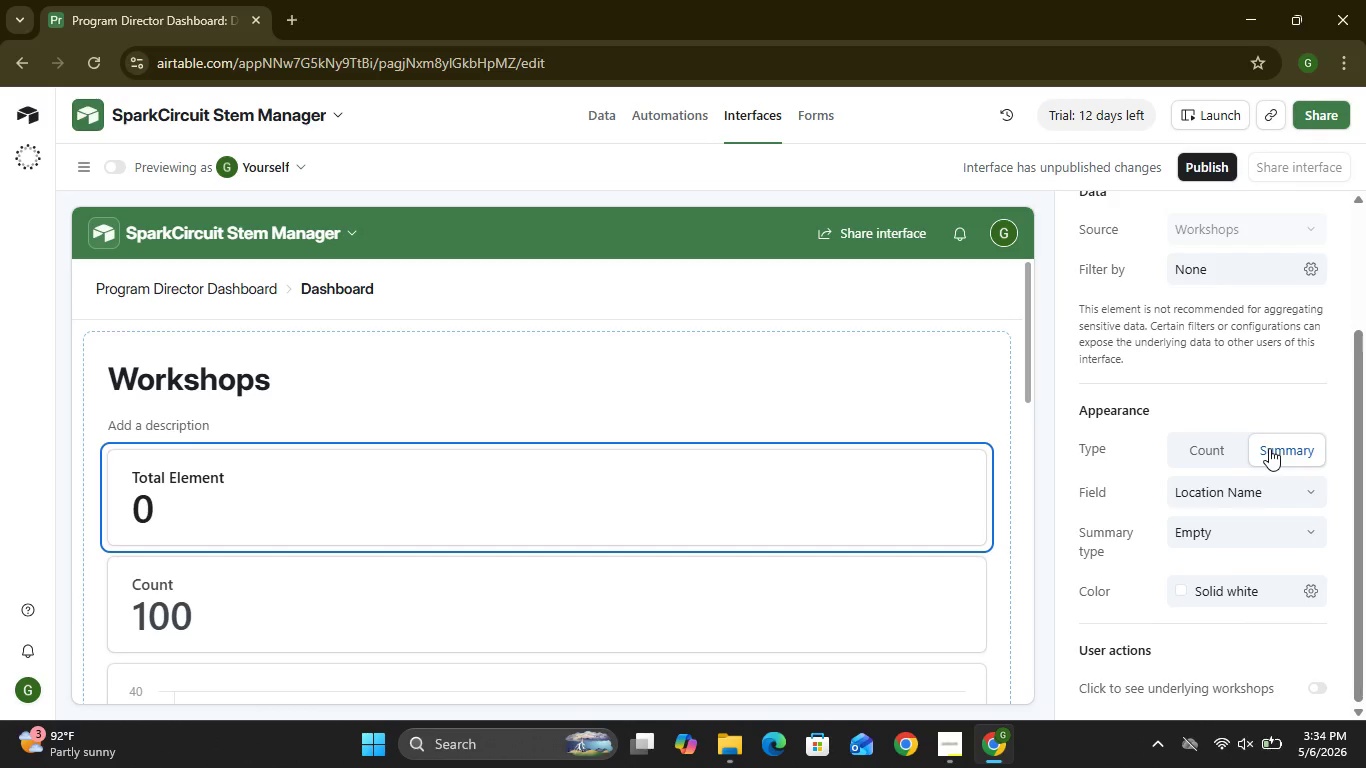 
left_click([1269, 448])
 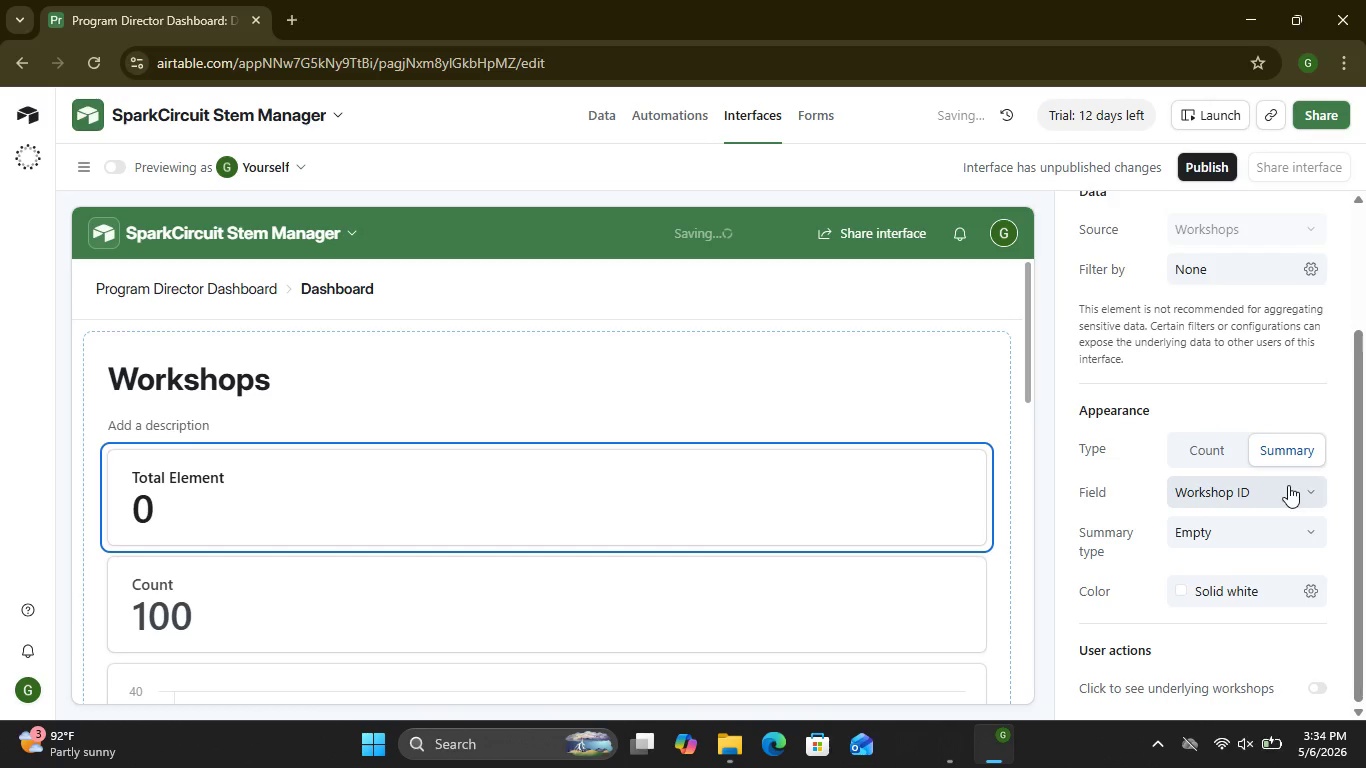 
left_click([1308, 490])
 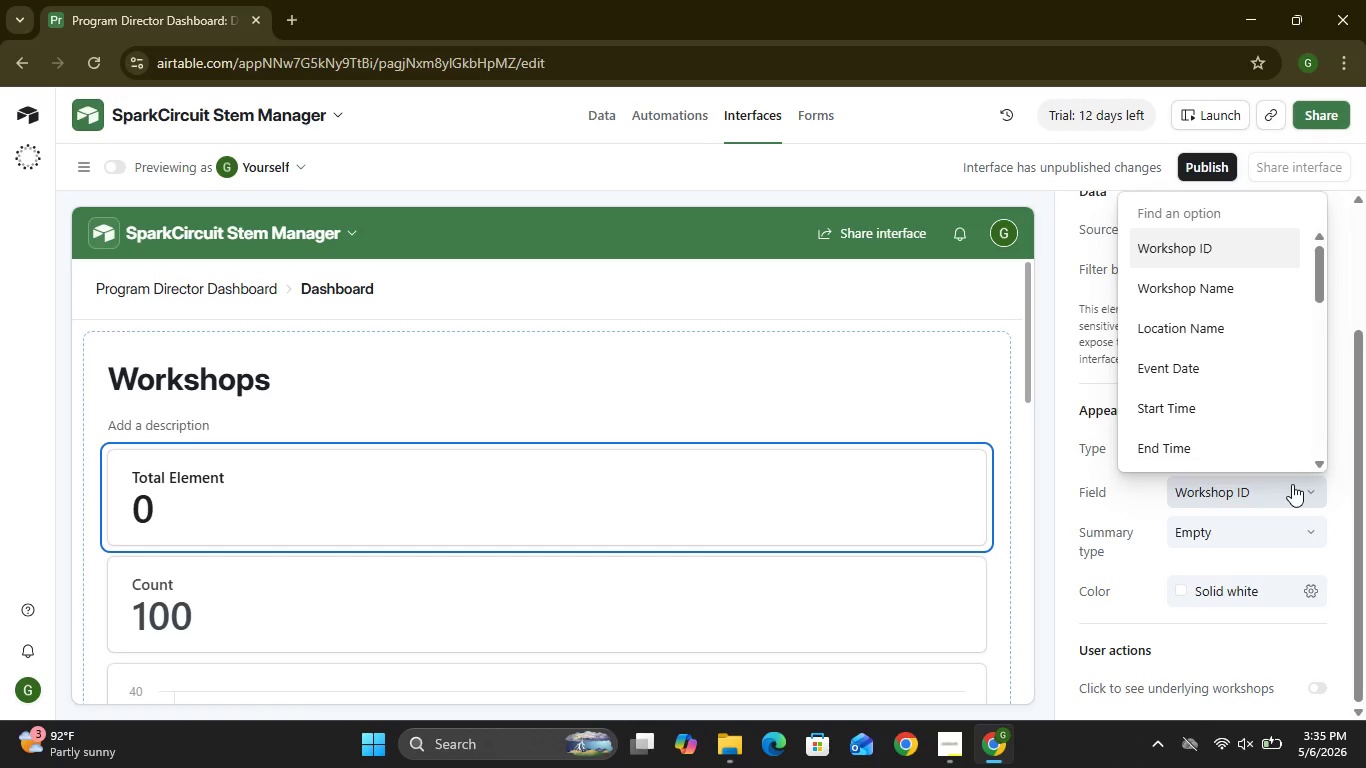 
wait(15.61)
 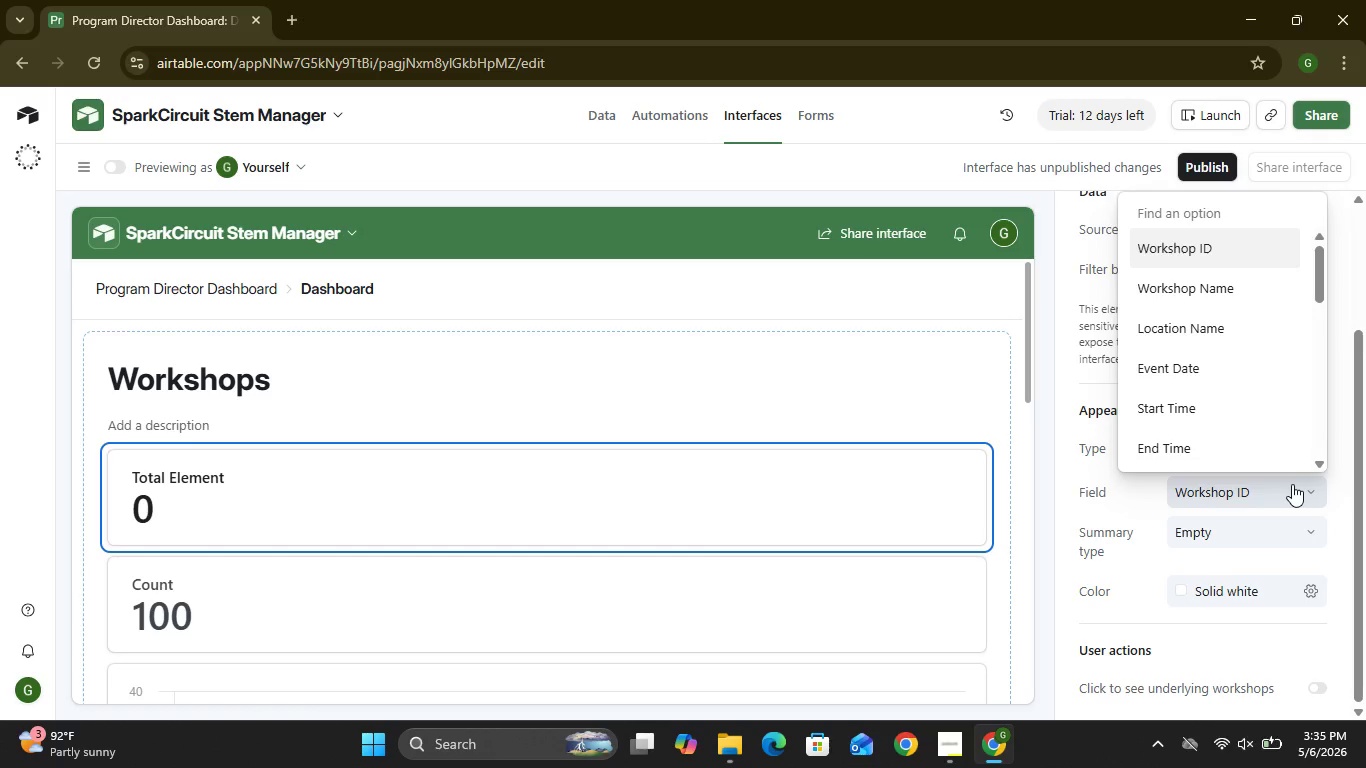 
left_click([1170, 571])
 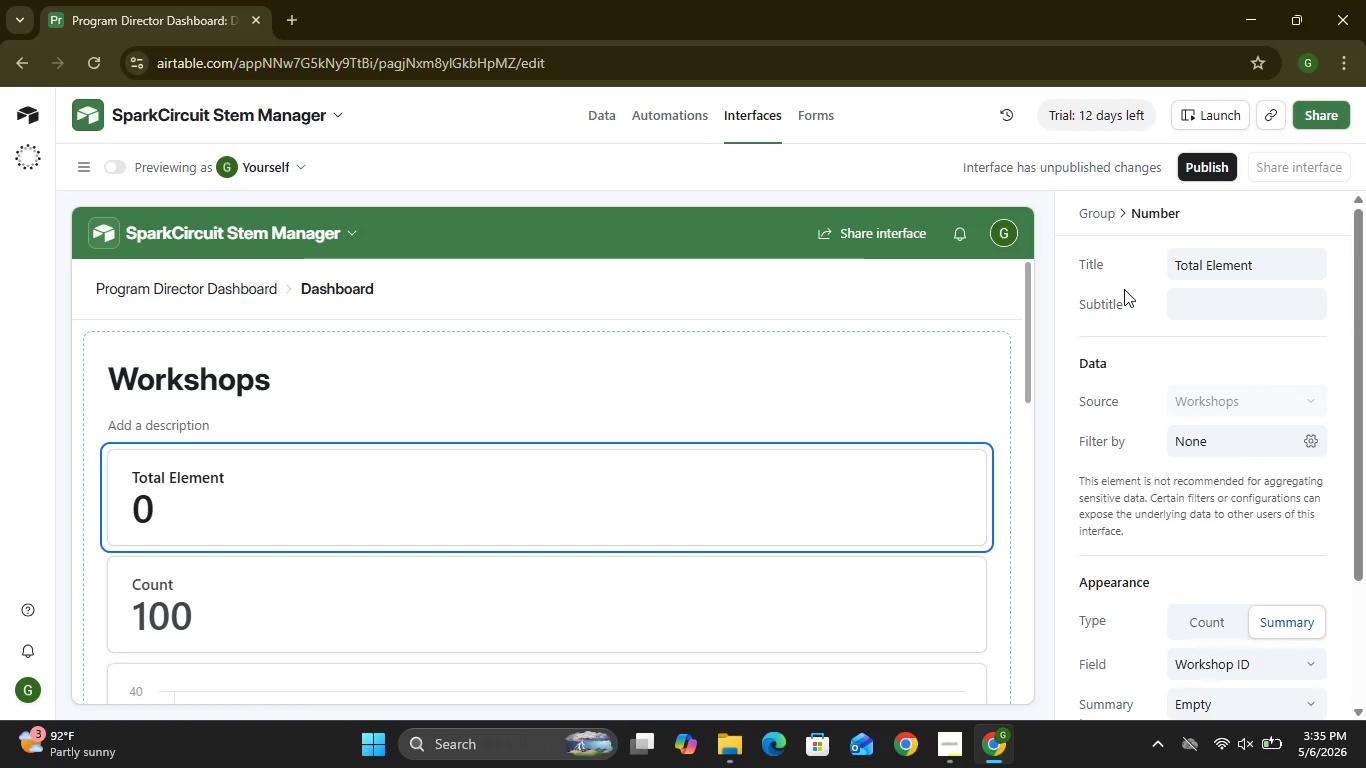 
wait(7.77)
 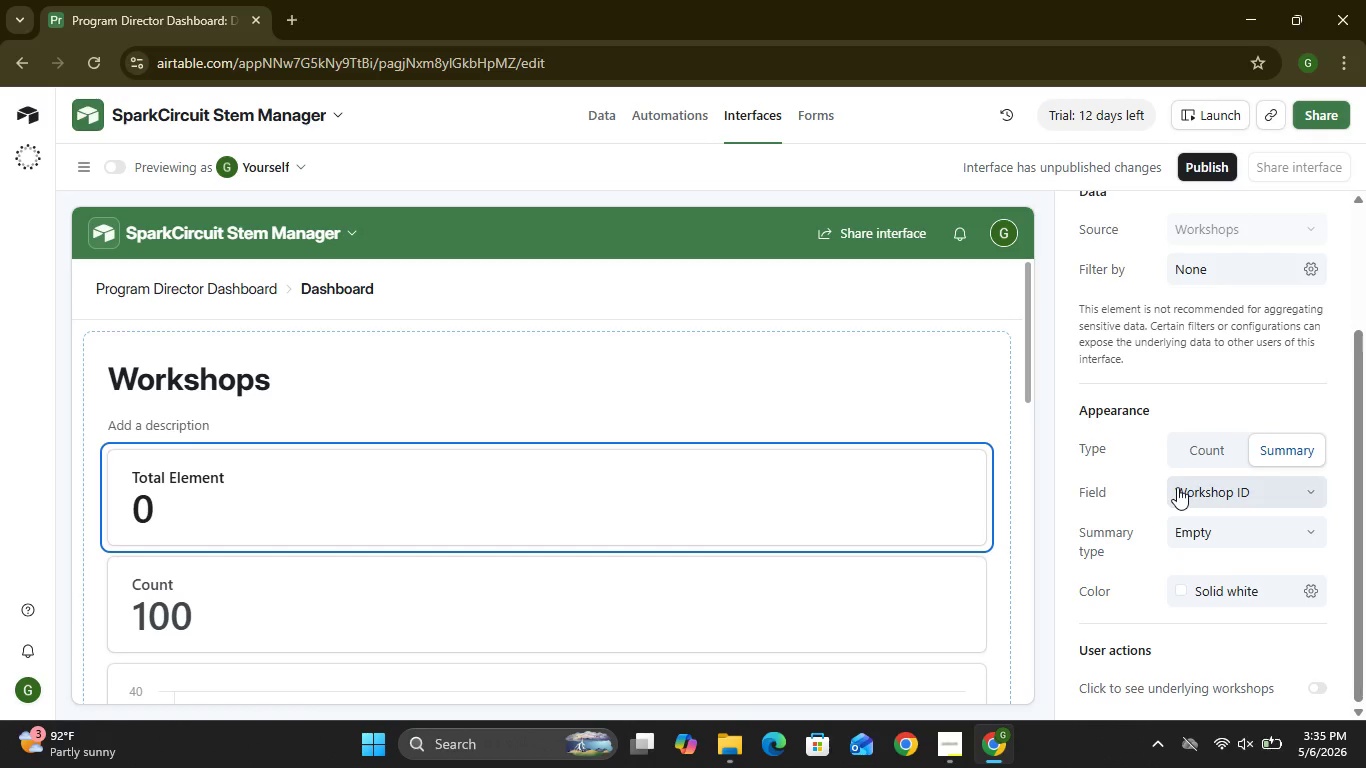 
left_click([1224, 434])
 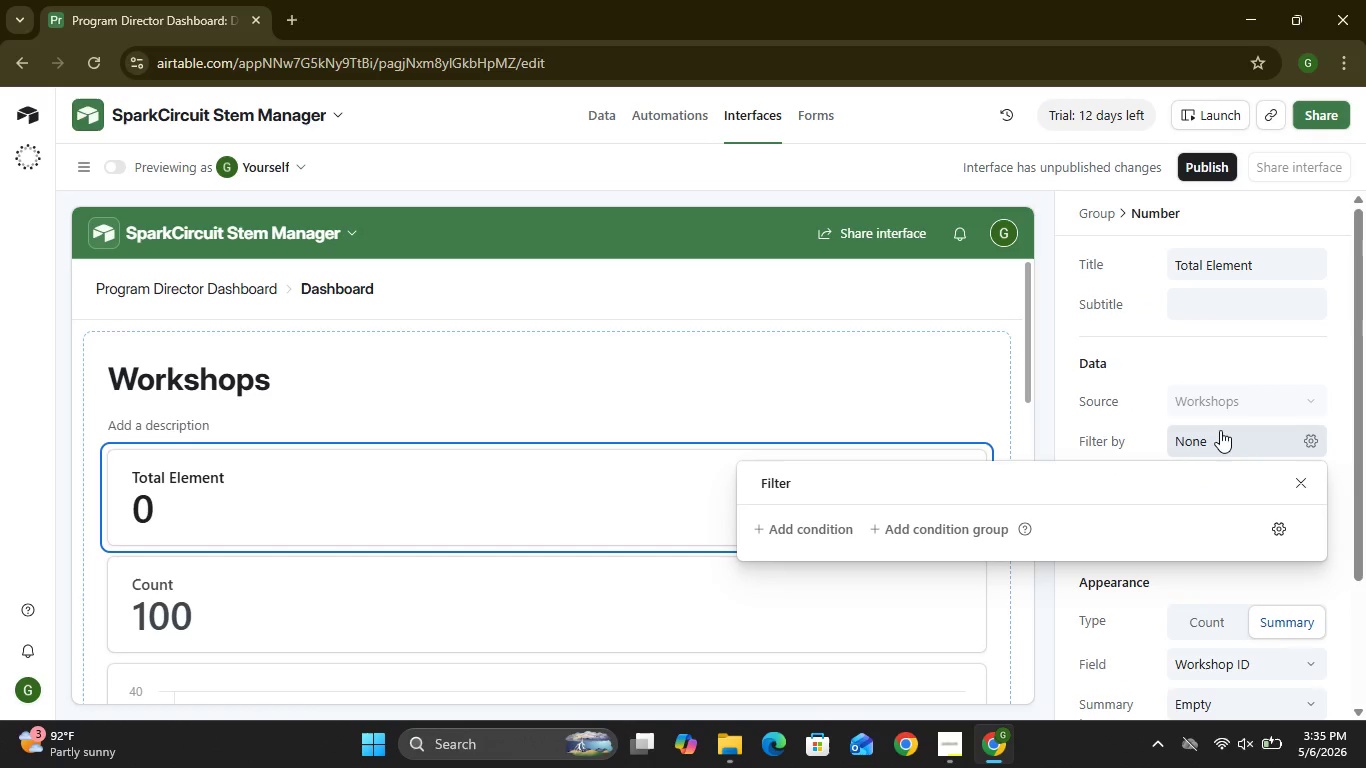 
left_click([1220, 430])
 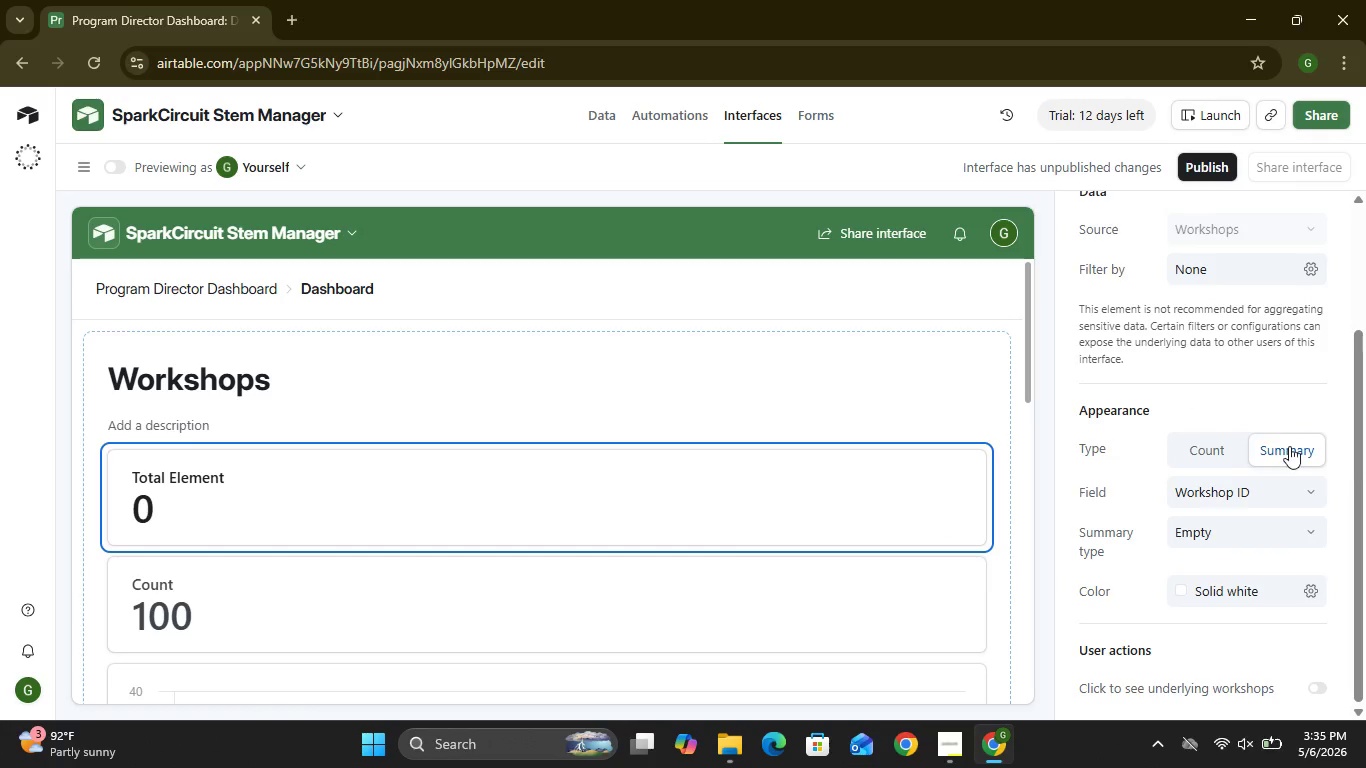 
left_click([1290, 447])
 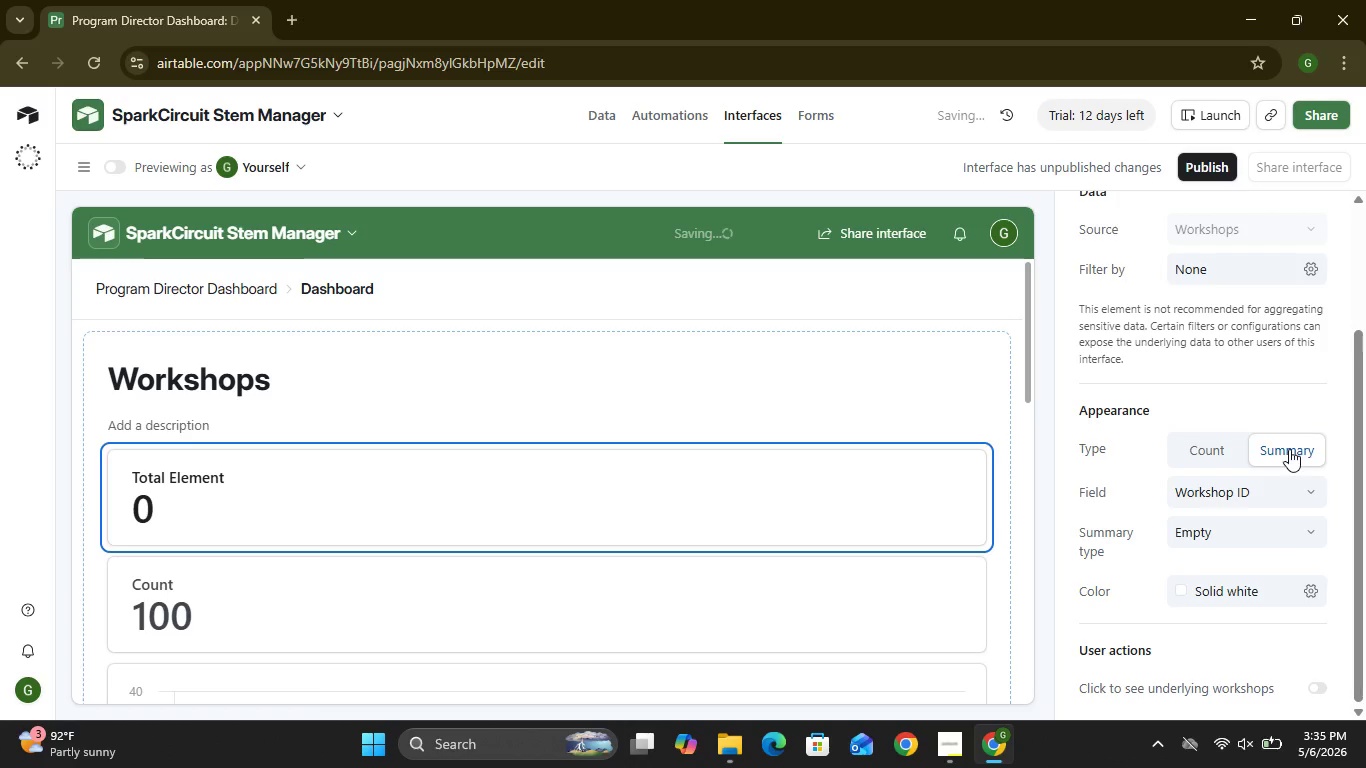 
left_click([1211, 464])
 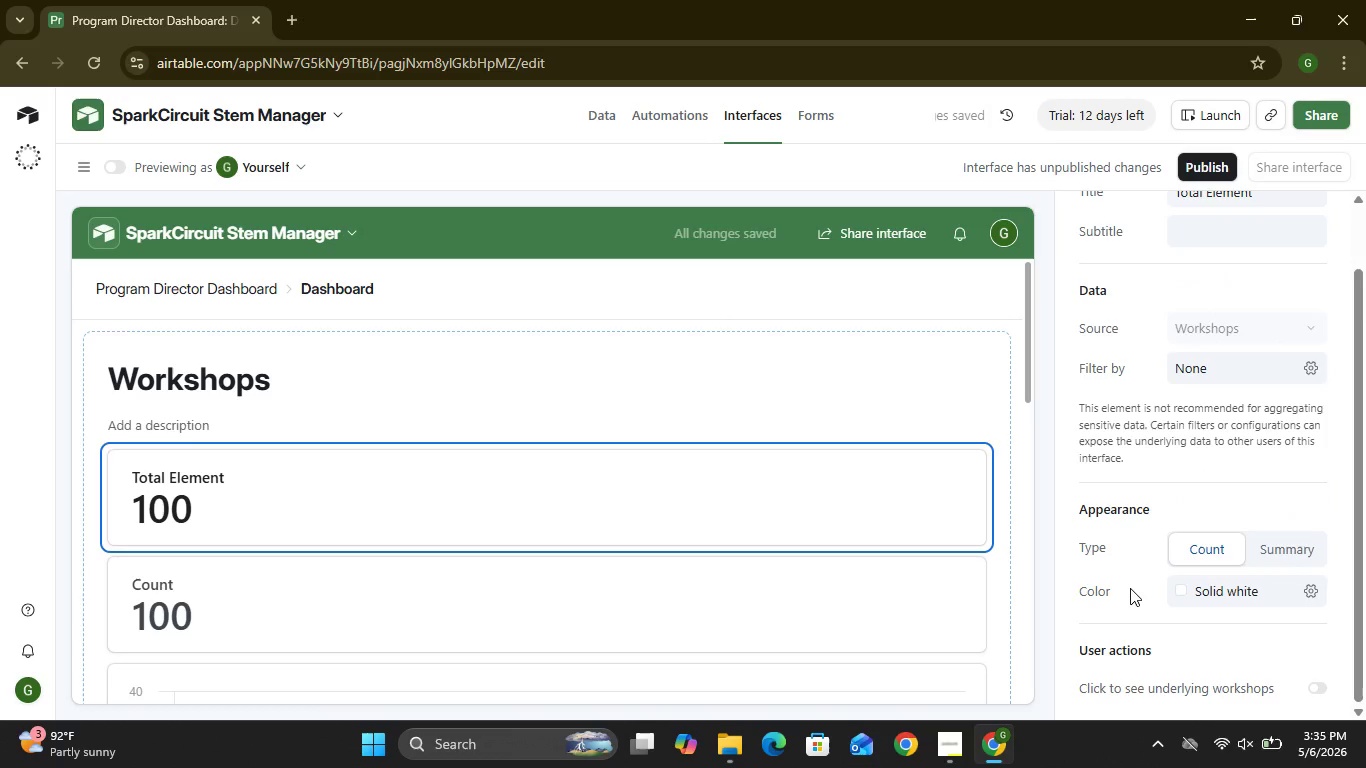 
wait(6.02)
 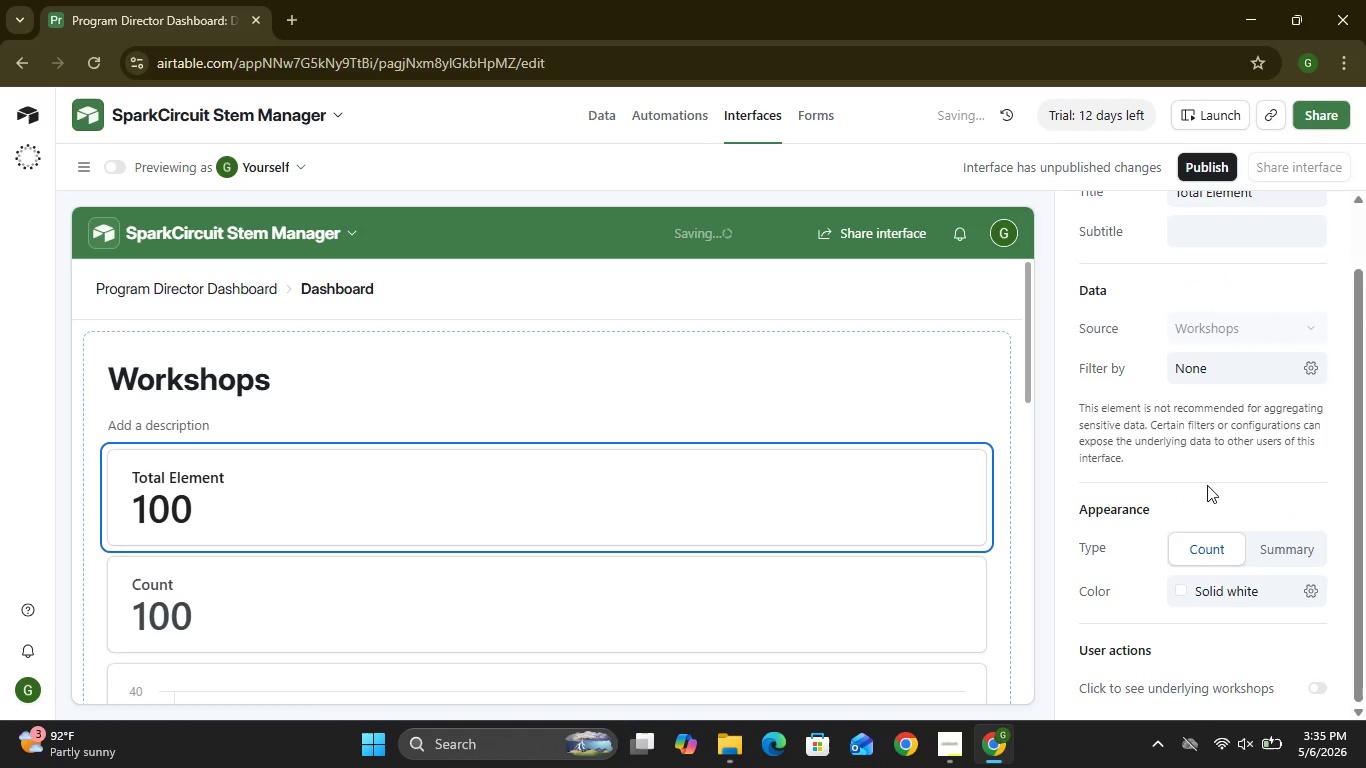 
left_click([870, 595])
 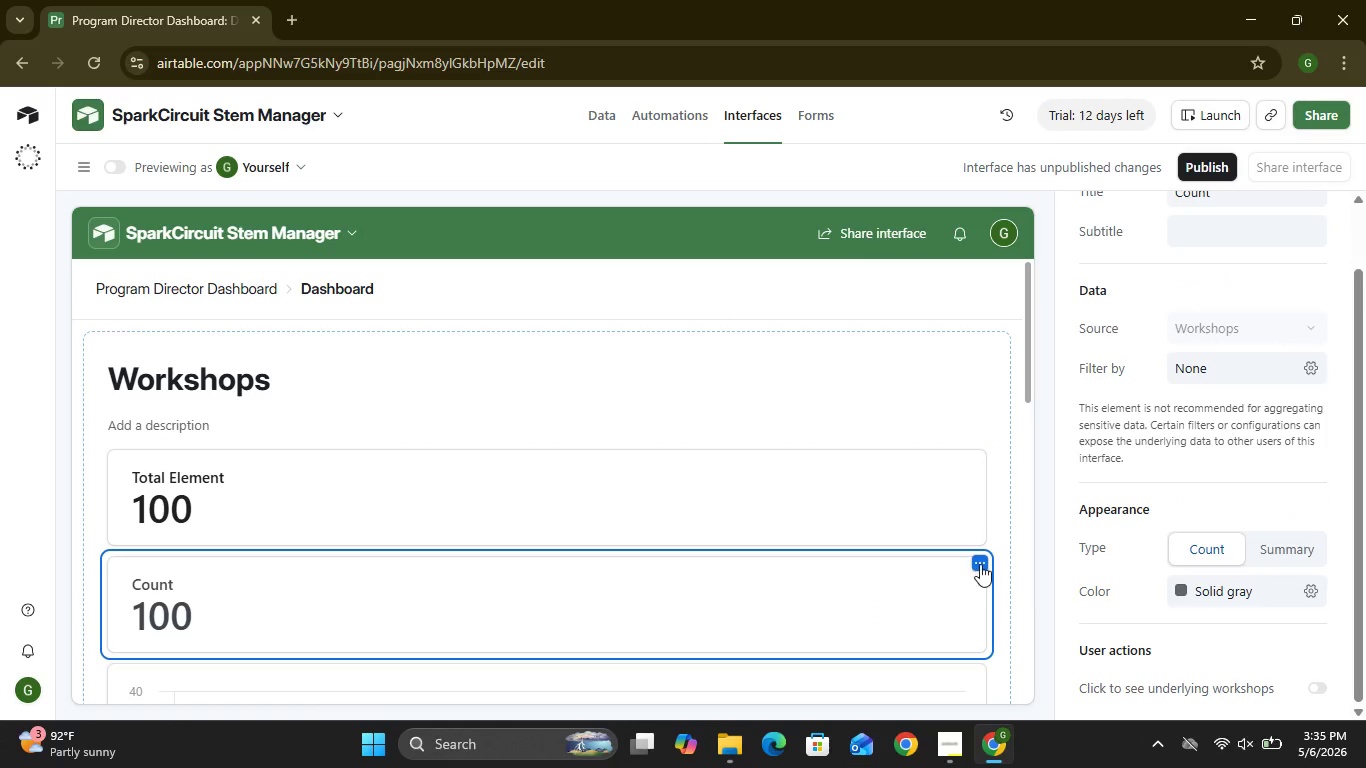 
left_click([980, 564])
 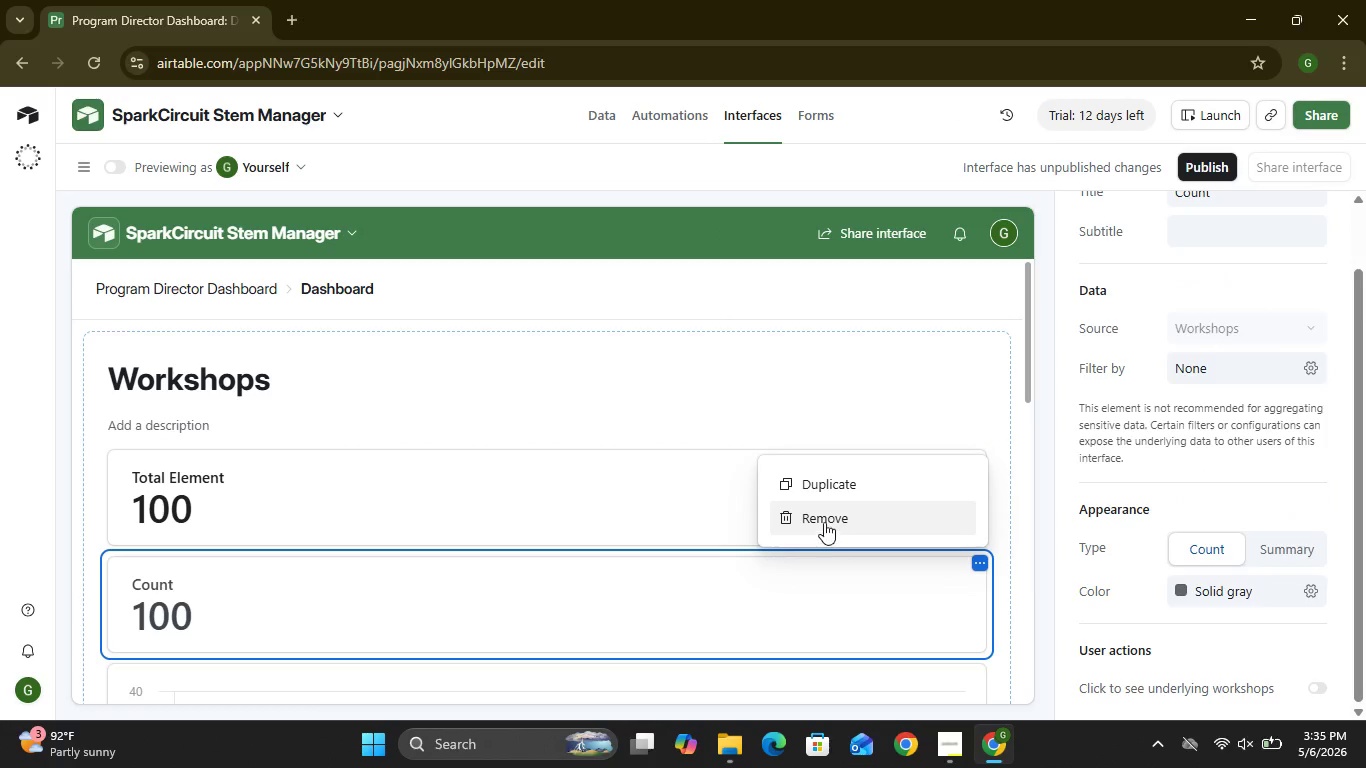 
left_click([823, 521])
 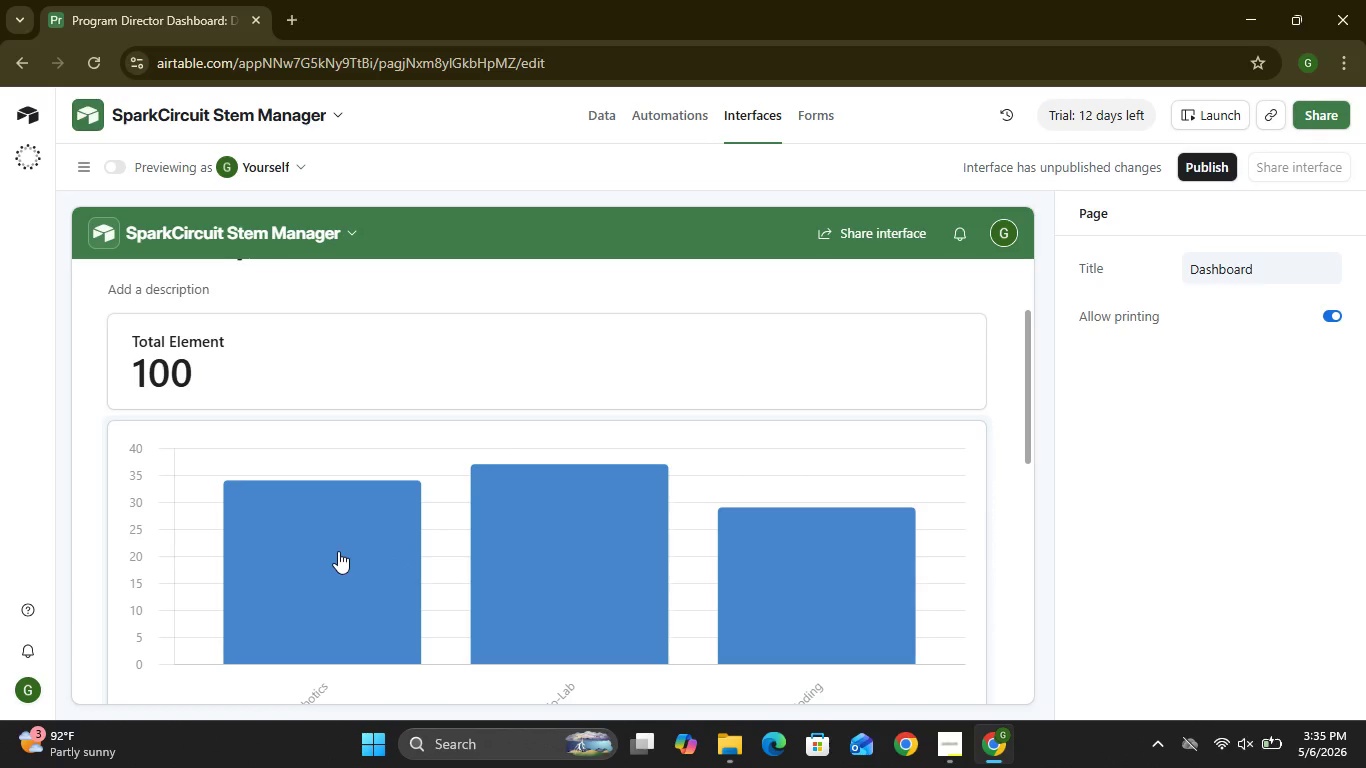 
wait(25.05)
 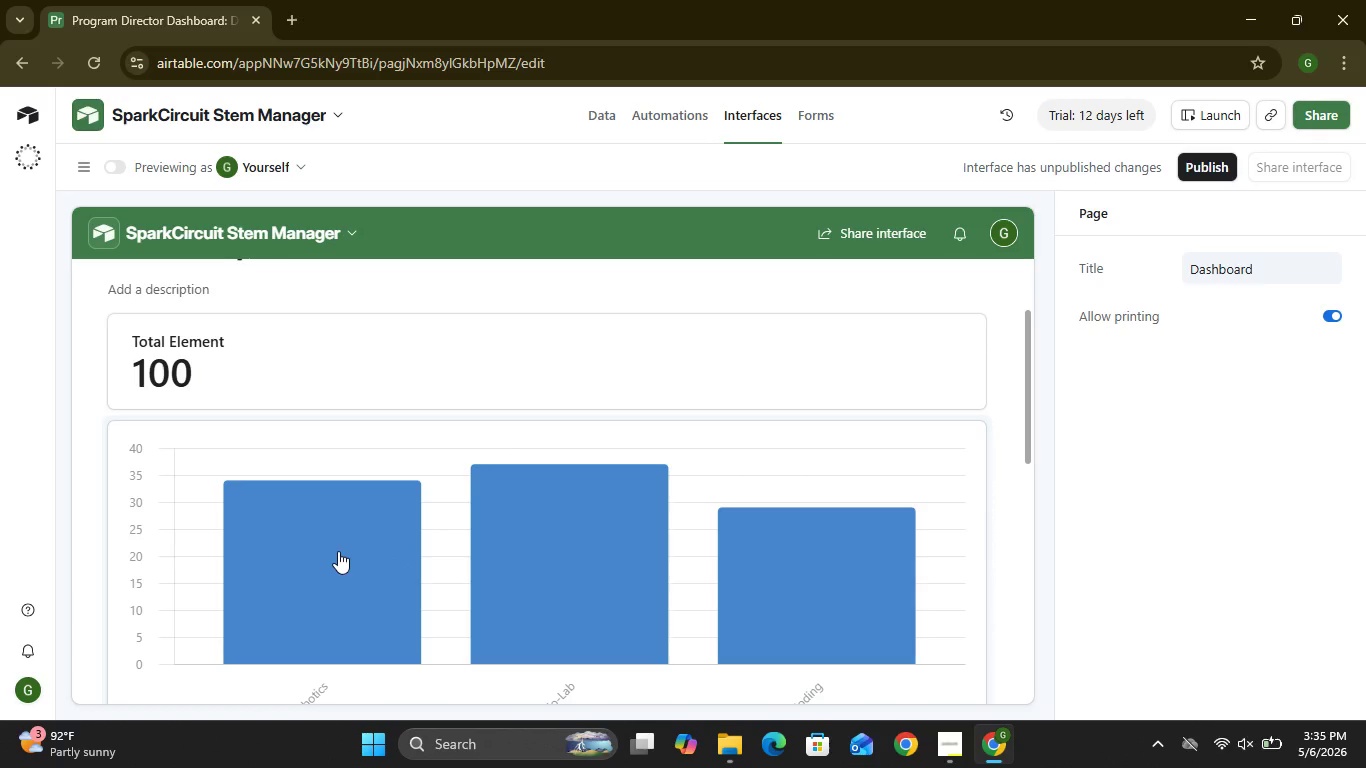 
left_click([568, 313])
 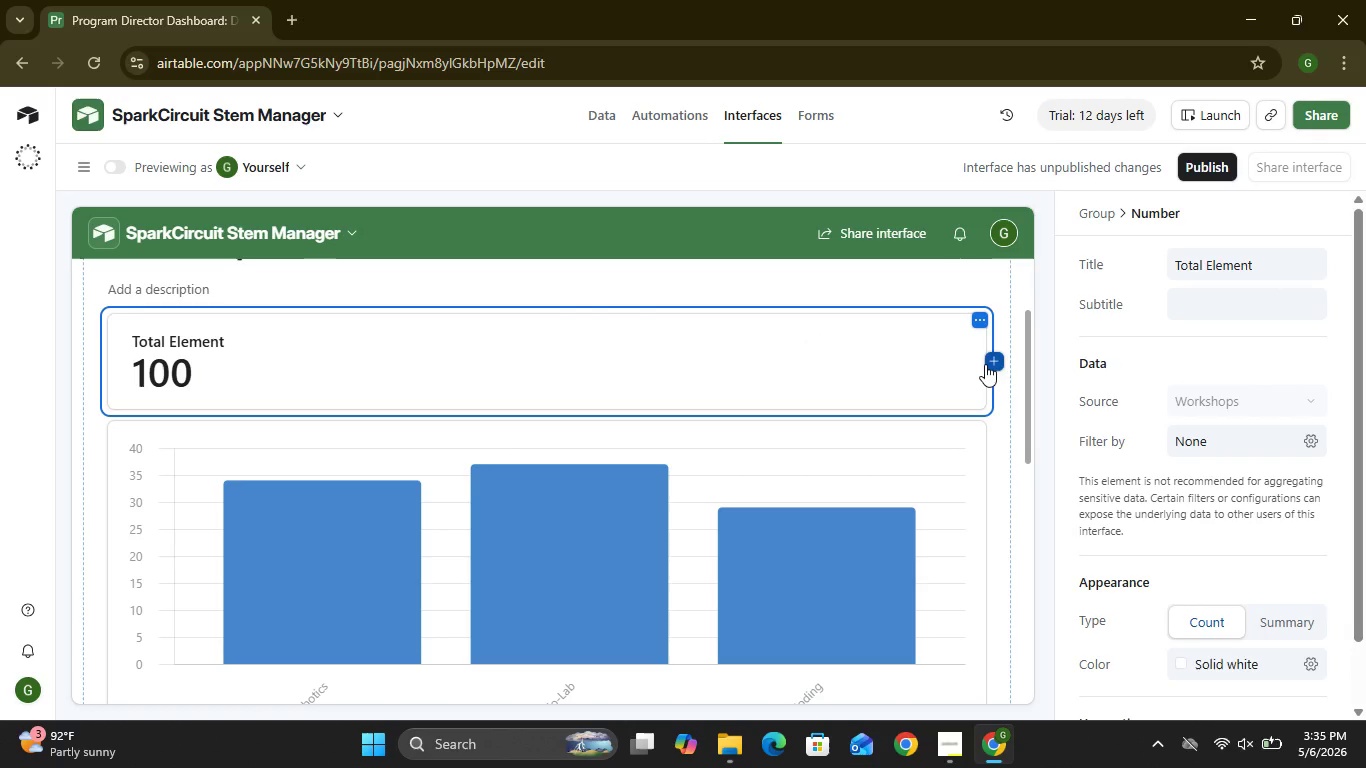 
left_click([994, 360])
 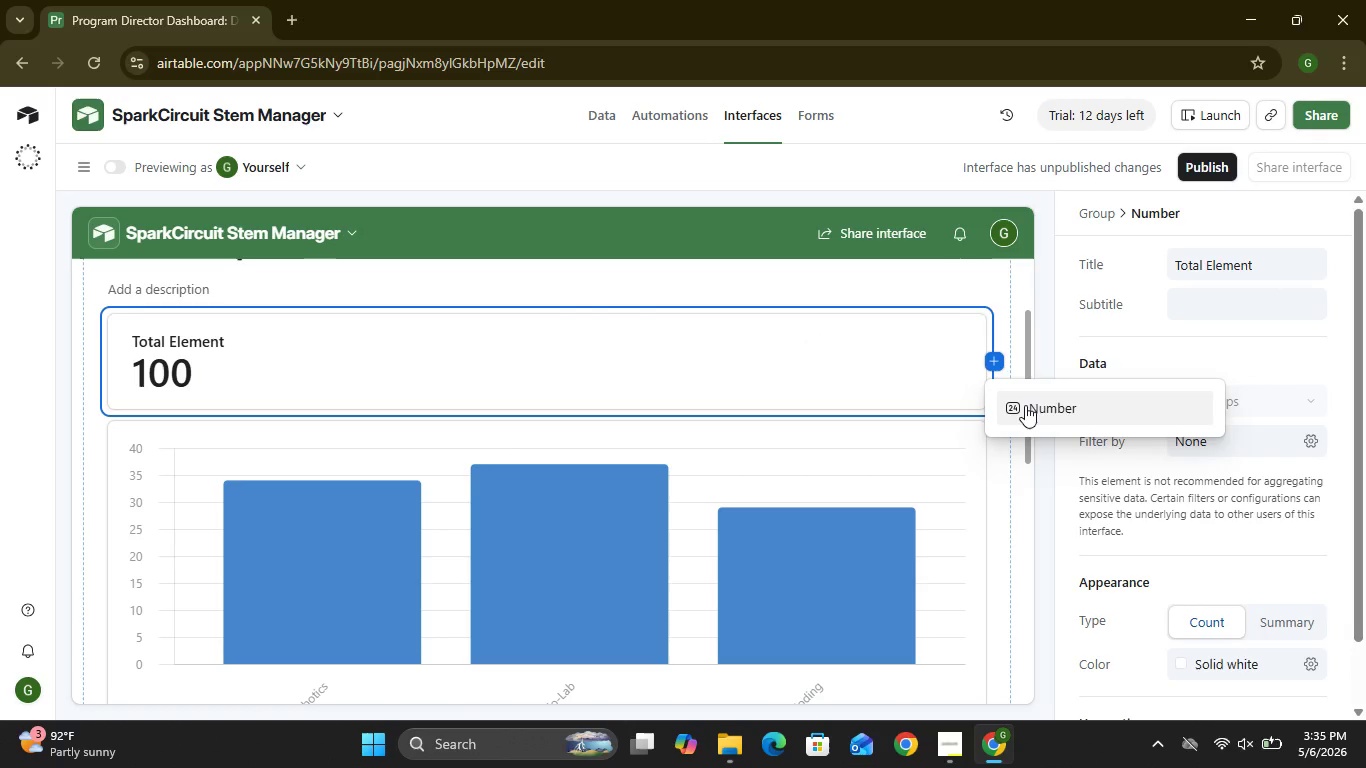 
left_click([1025, 405])
 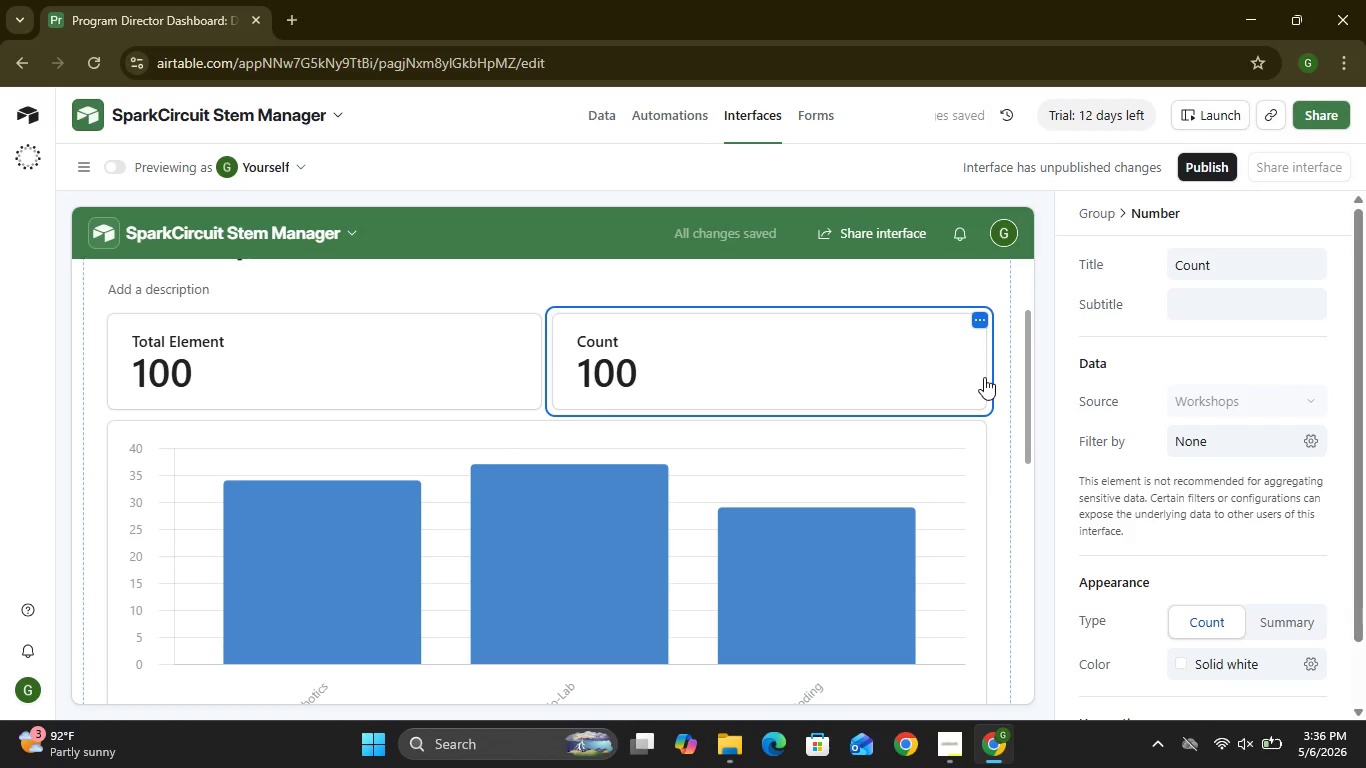 
wait(10.5)
 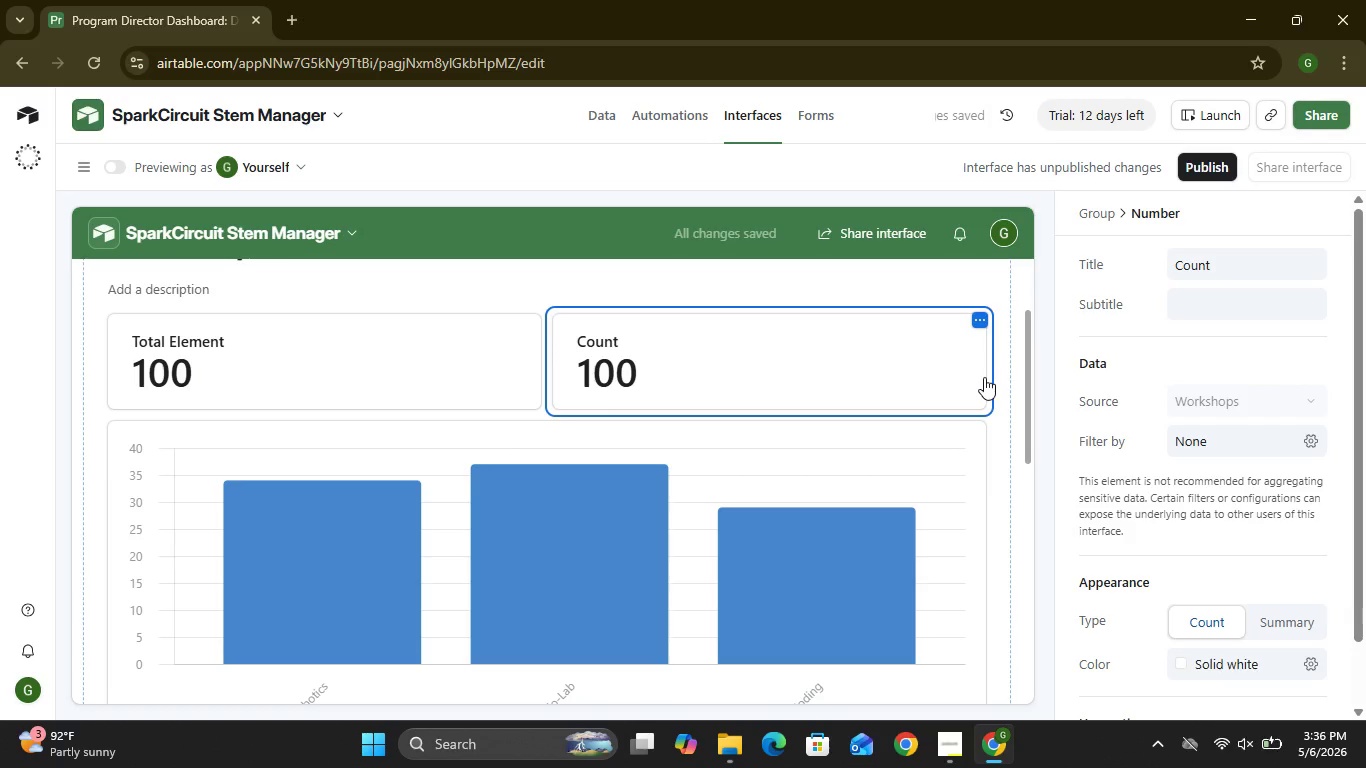 
left_click([1194, 437])
 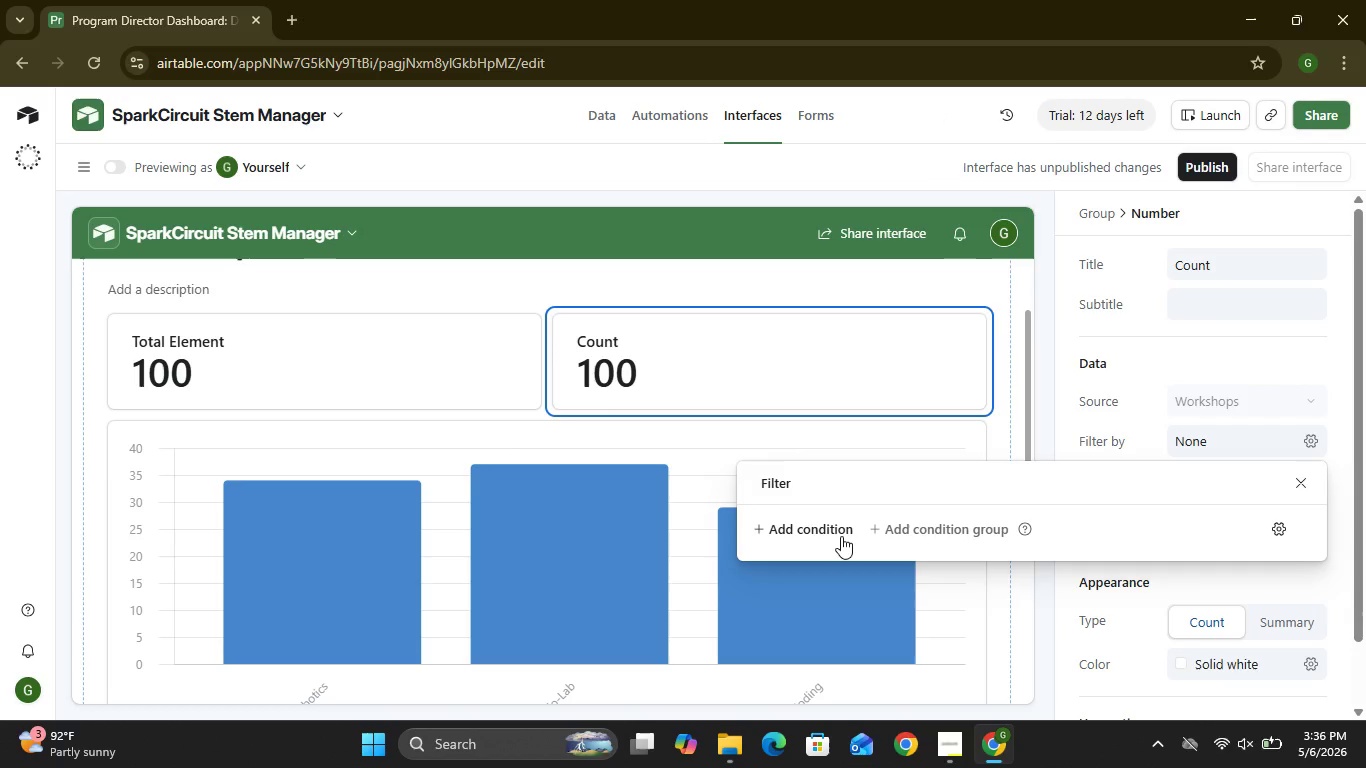 
left_click([841, 536])
 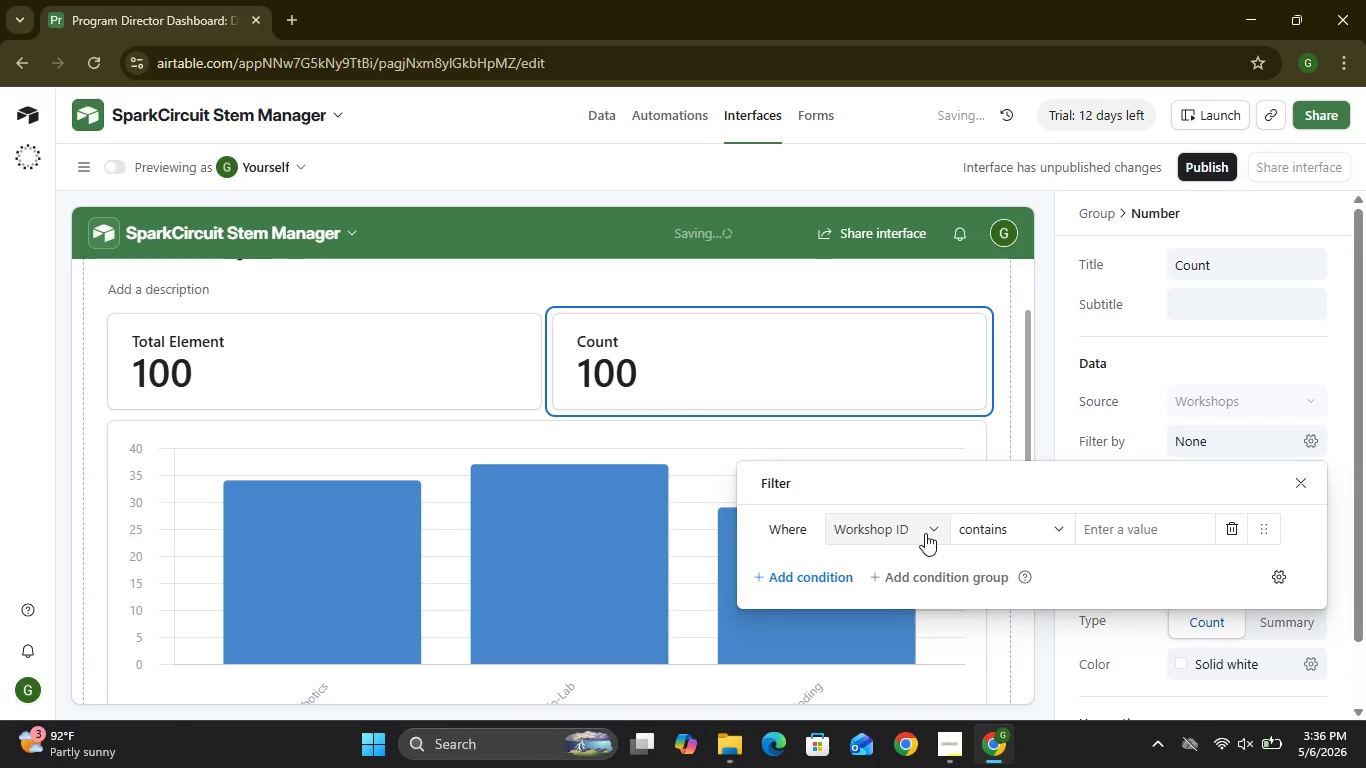 
left_click([925, 533])
 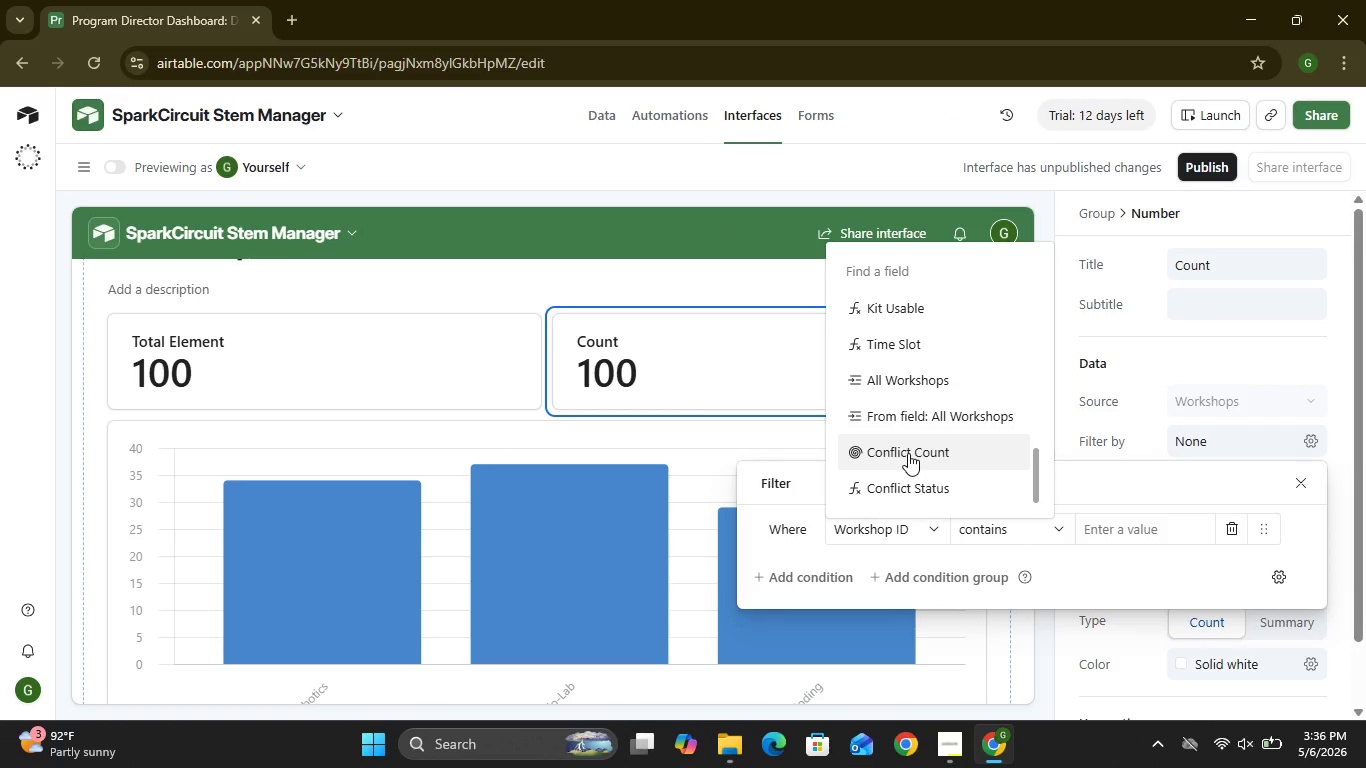 
wait(7.0)
 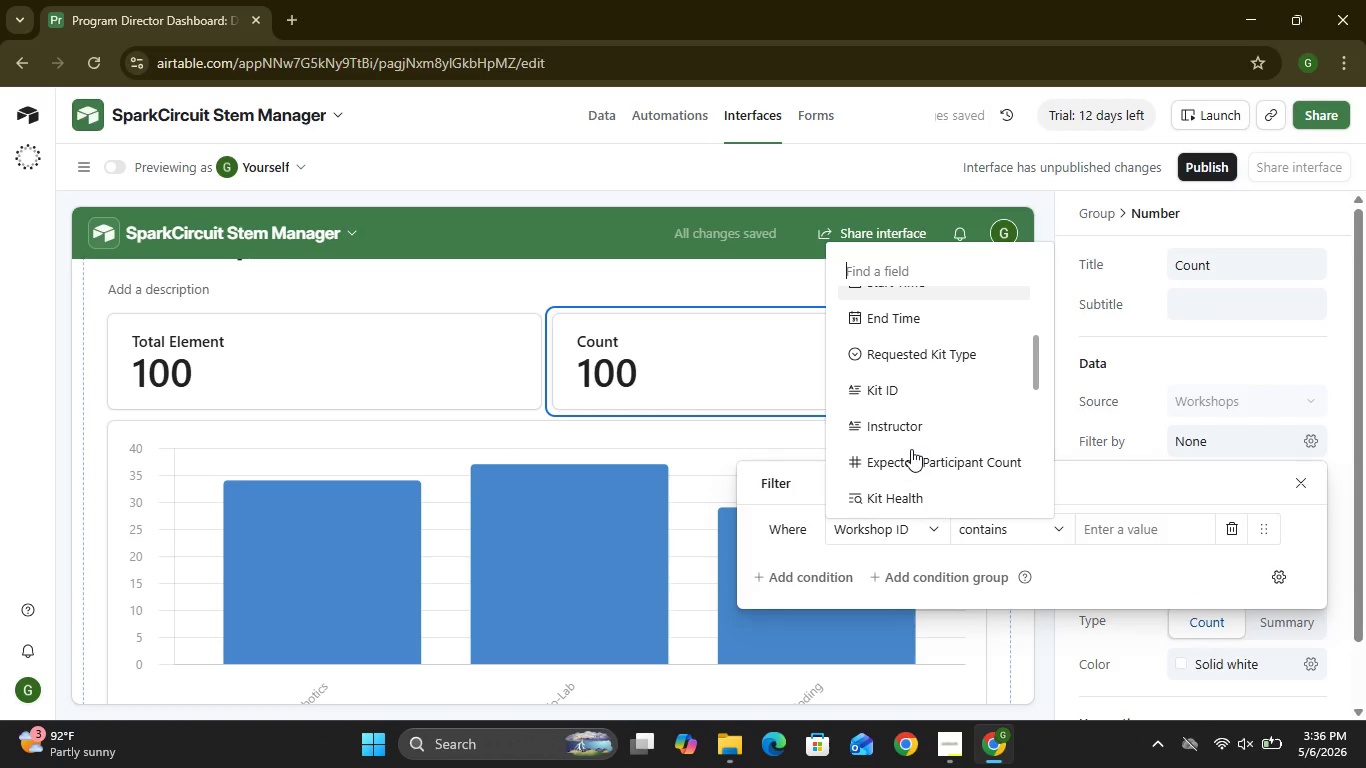 
left_click([904, 486])
 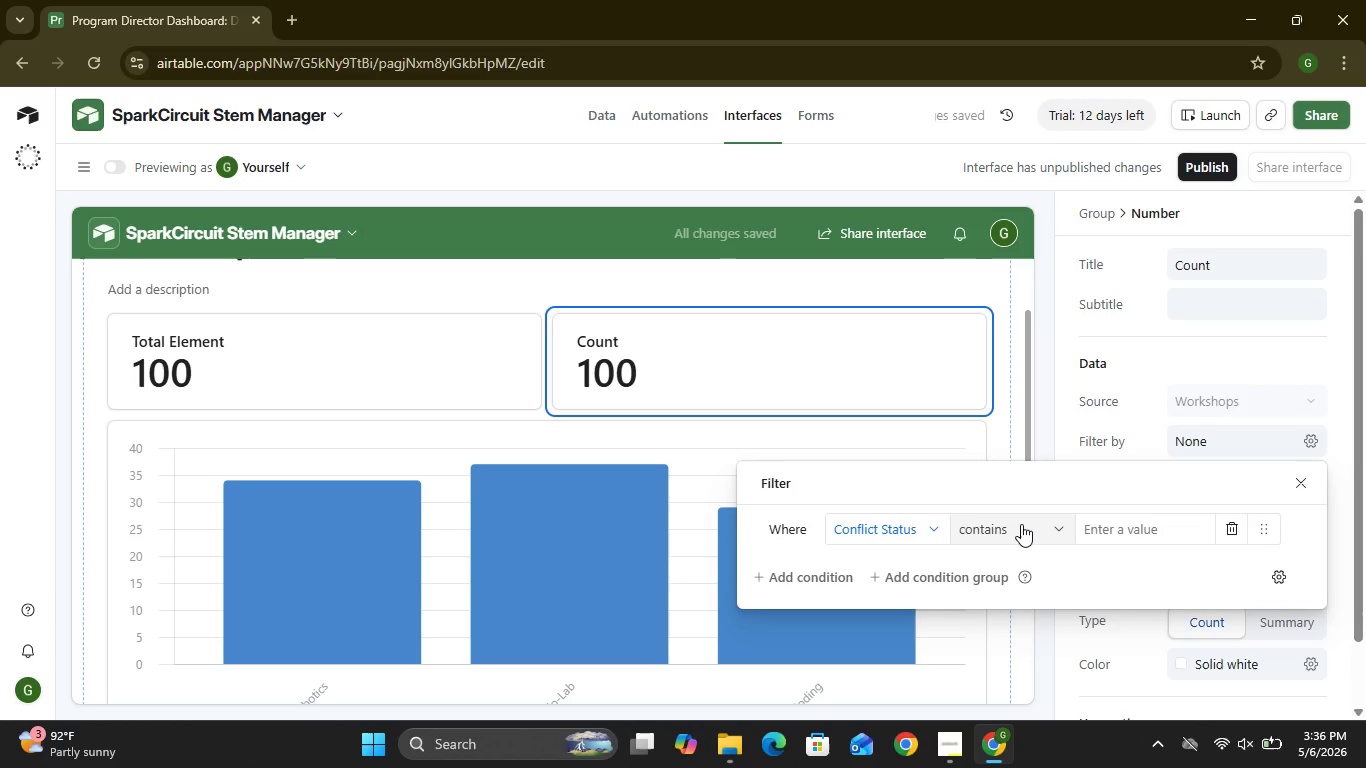 
left_click([1021, 524])
 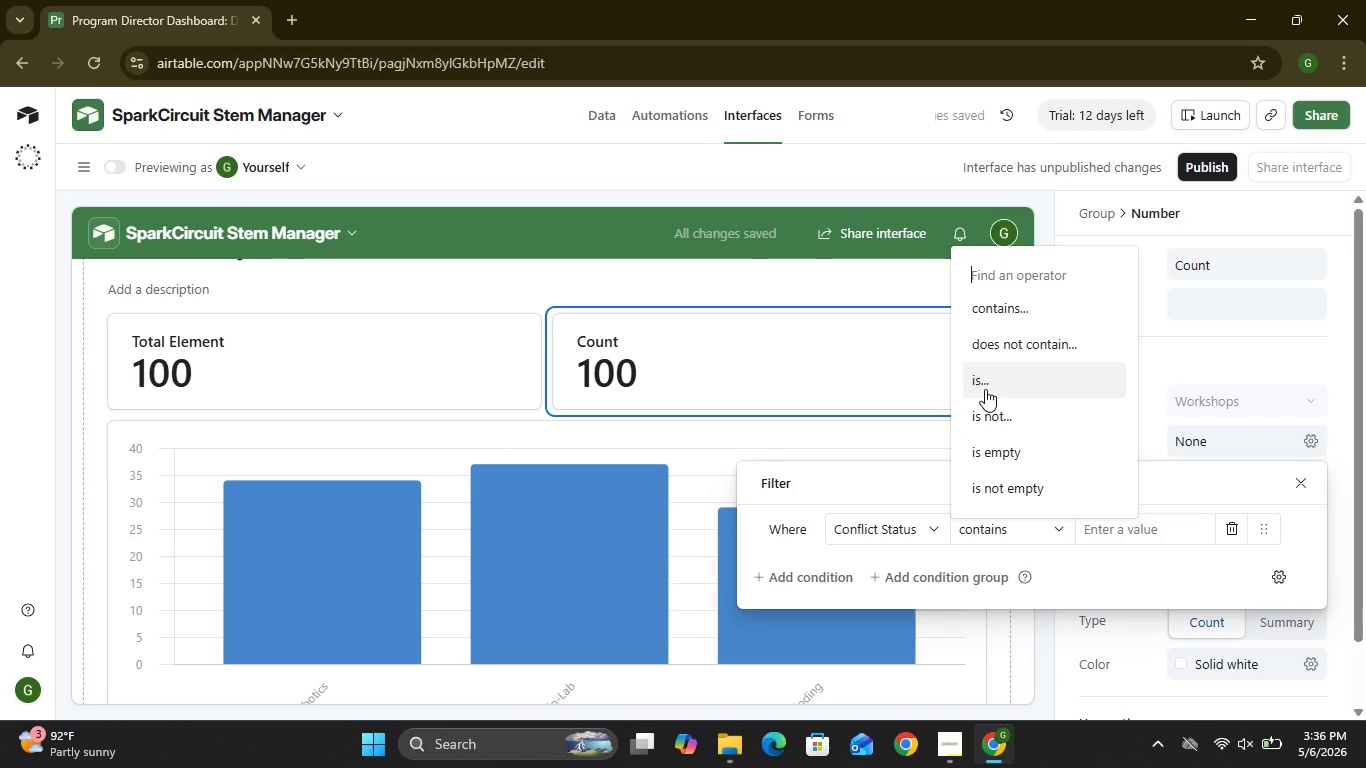 
left_click([985, 389])
 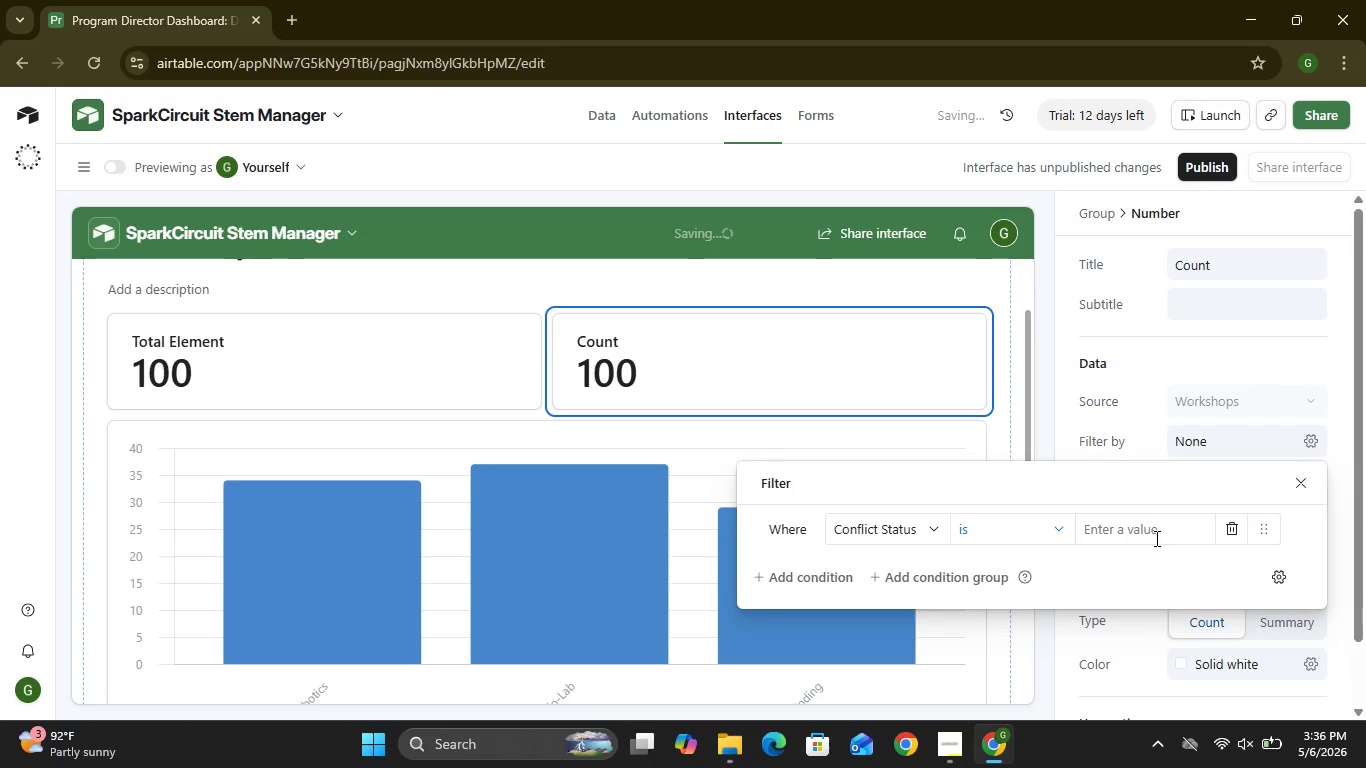 
left_click([1148, 530])
 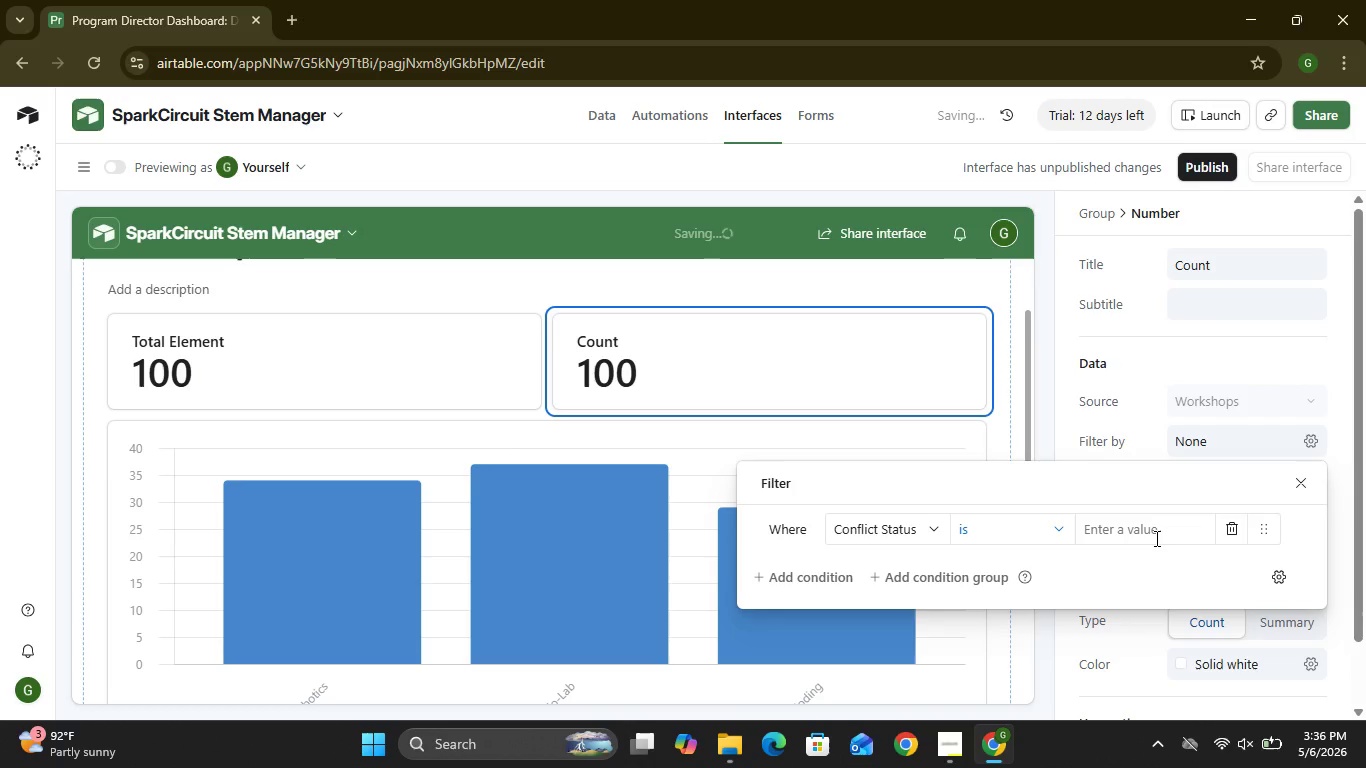 
mouse_move([1155, 546])
 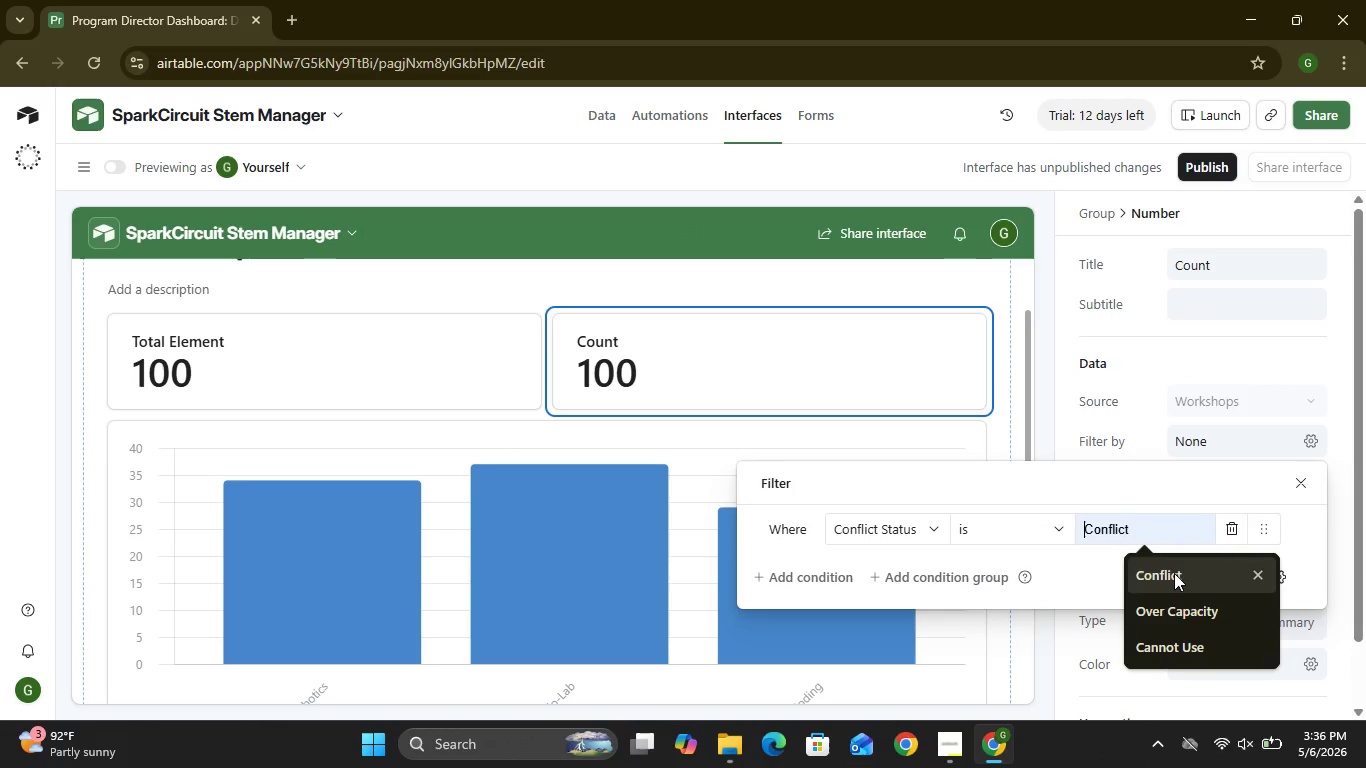 
left_click([1174, 573])
 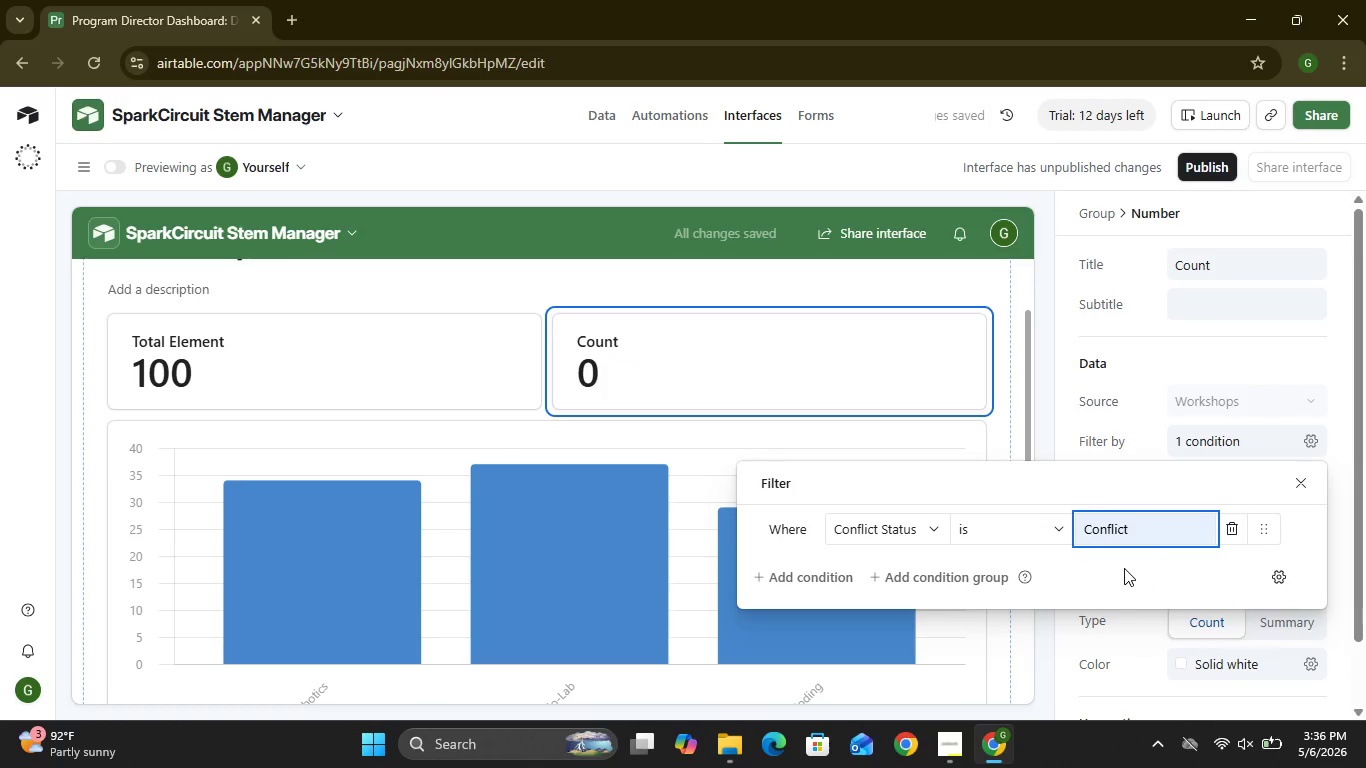 
wait(6.77)
 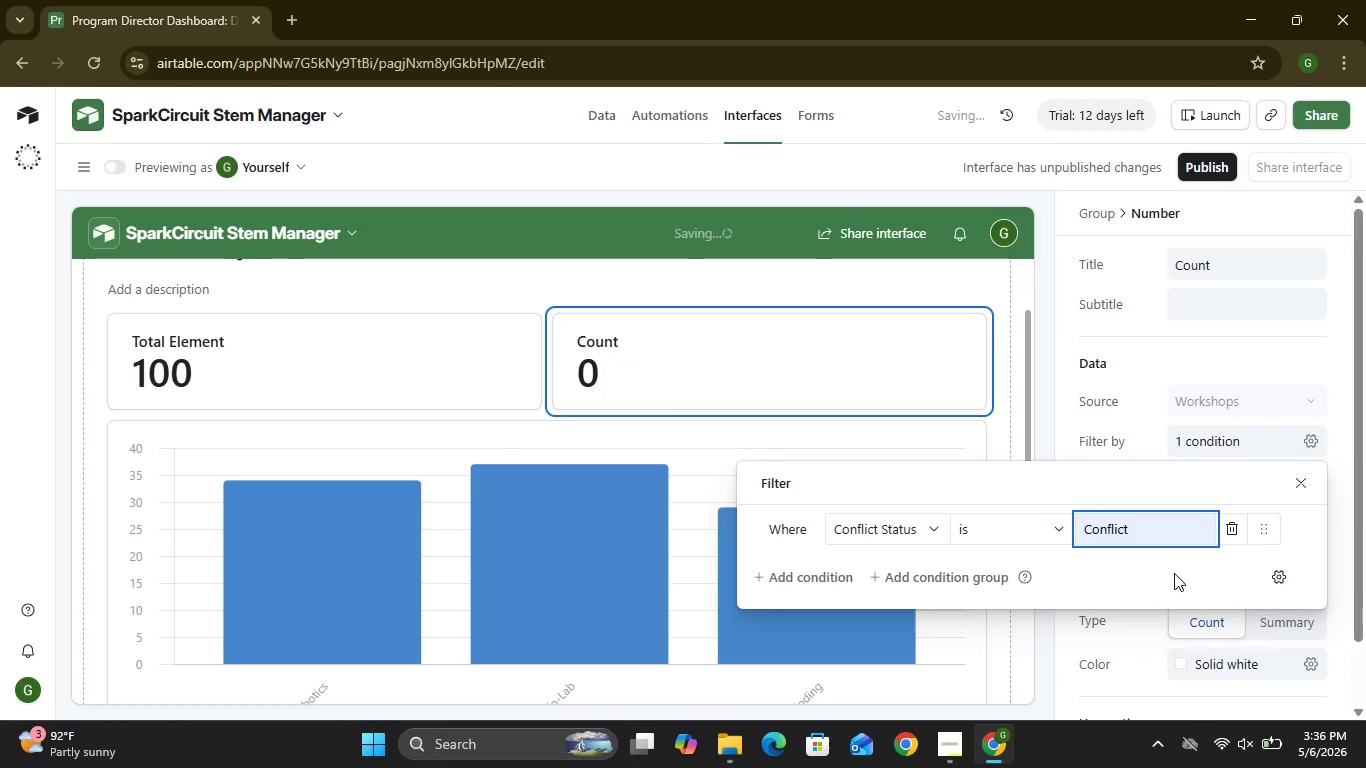 
left_click([1141, 626])
 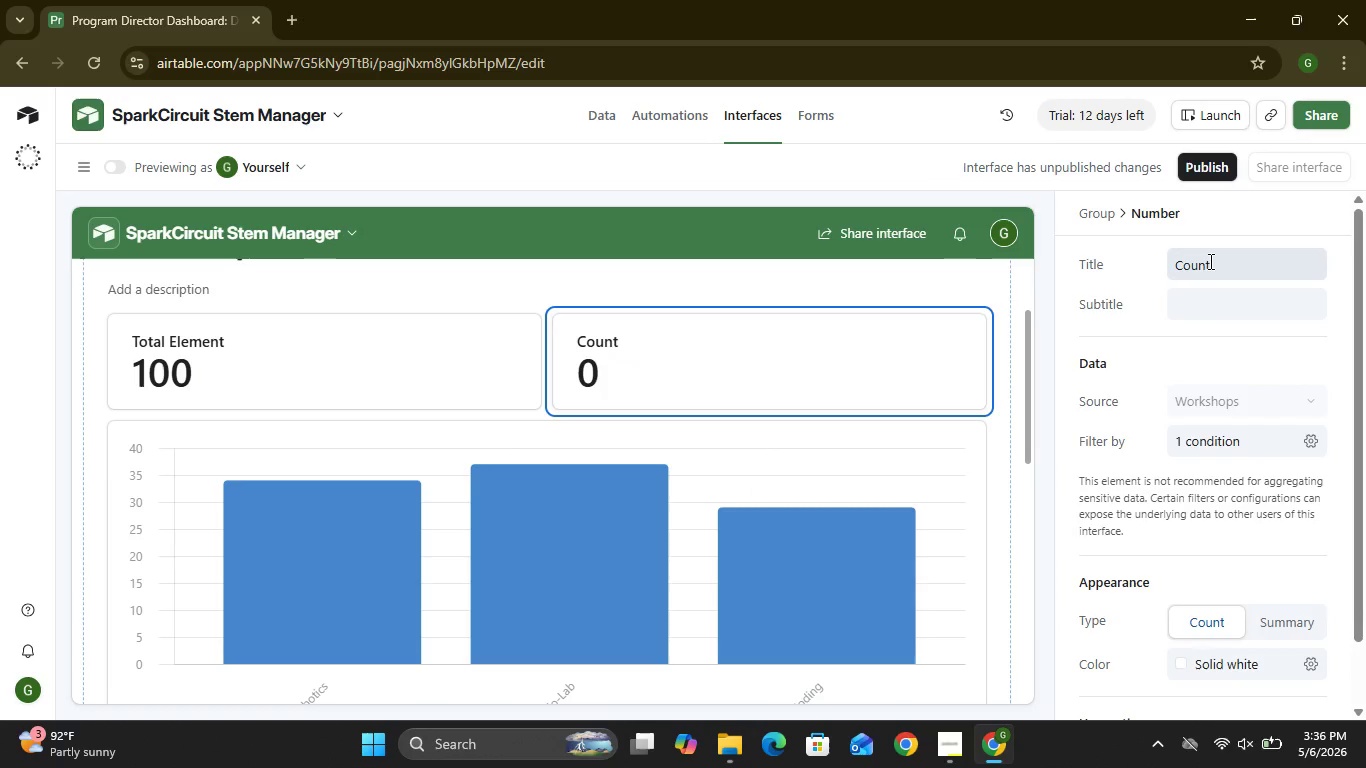 
left_click_drag(start_coordinate=[1213, 262], to_coordinate=[1179, 266])
 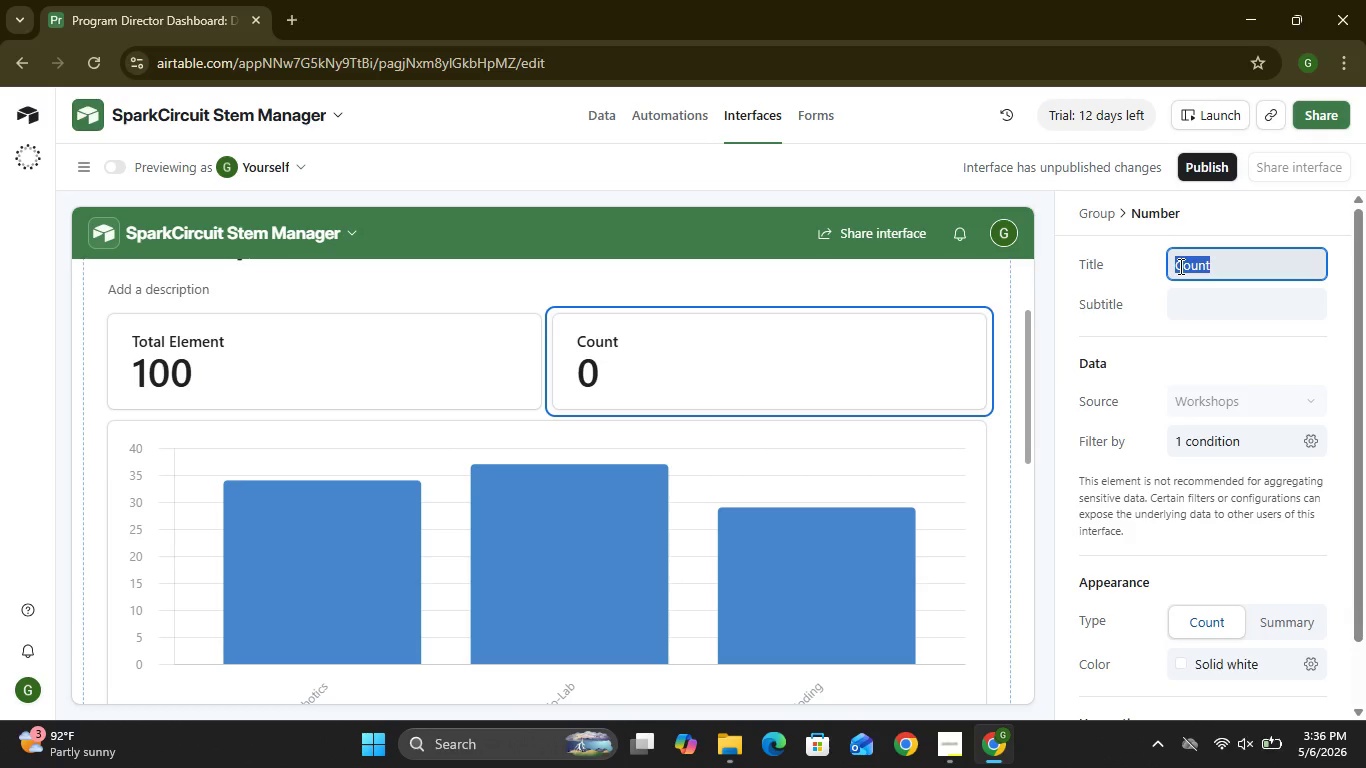 
wait(5.38)
 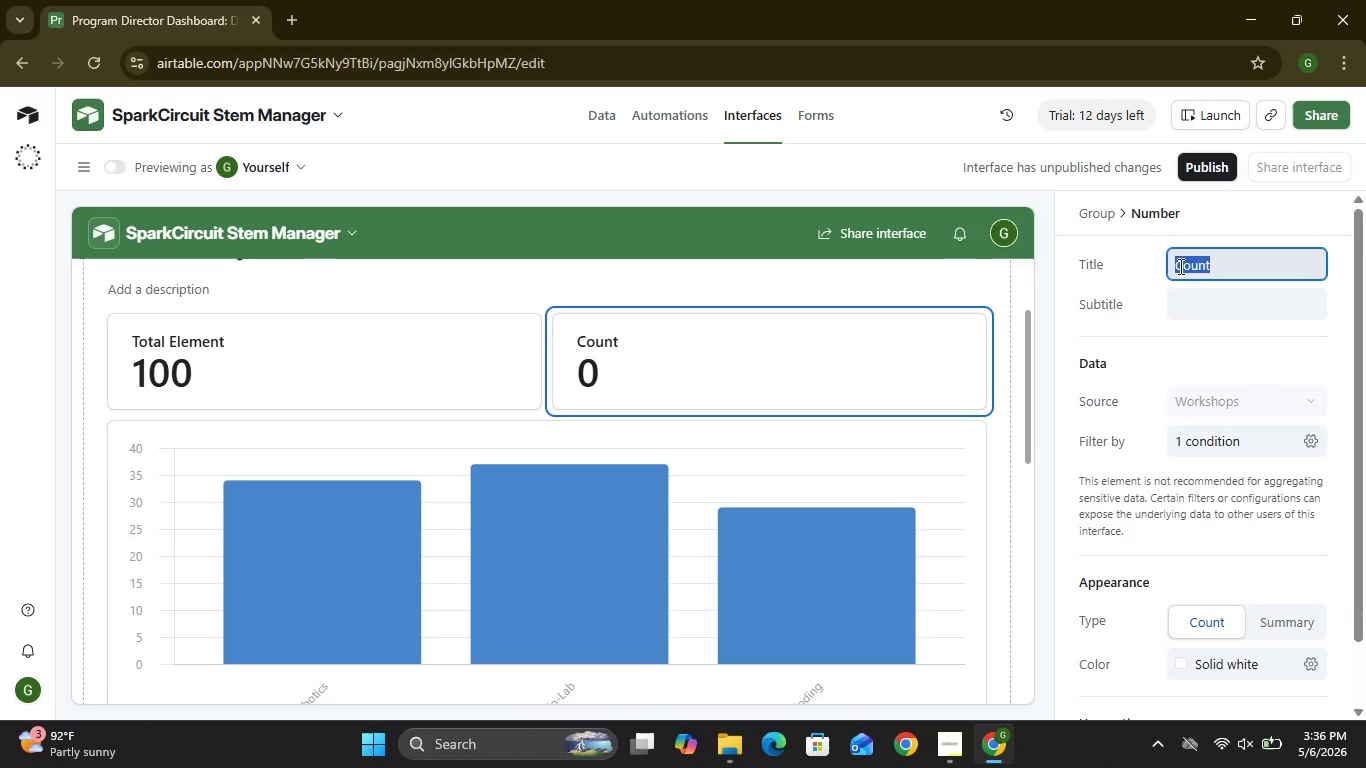 
type(Active Conflicts)
 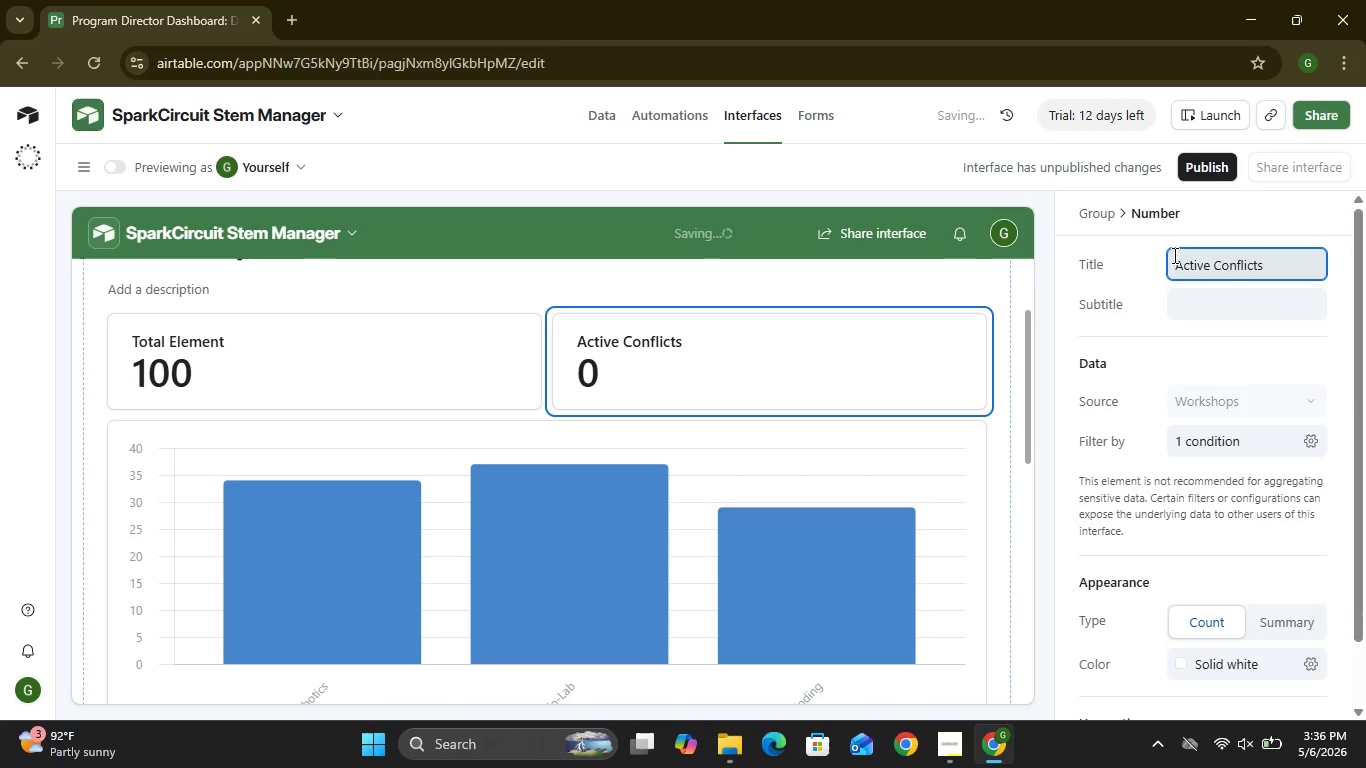 
mouse_move([1241, 443])
 